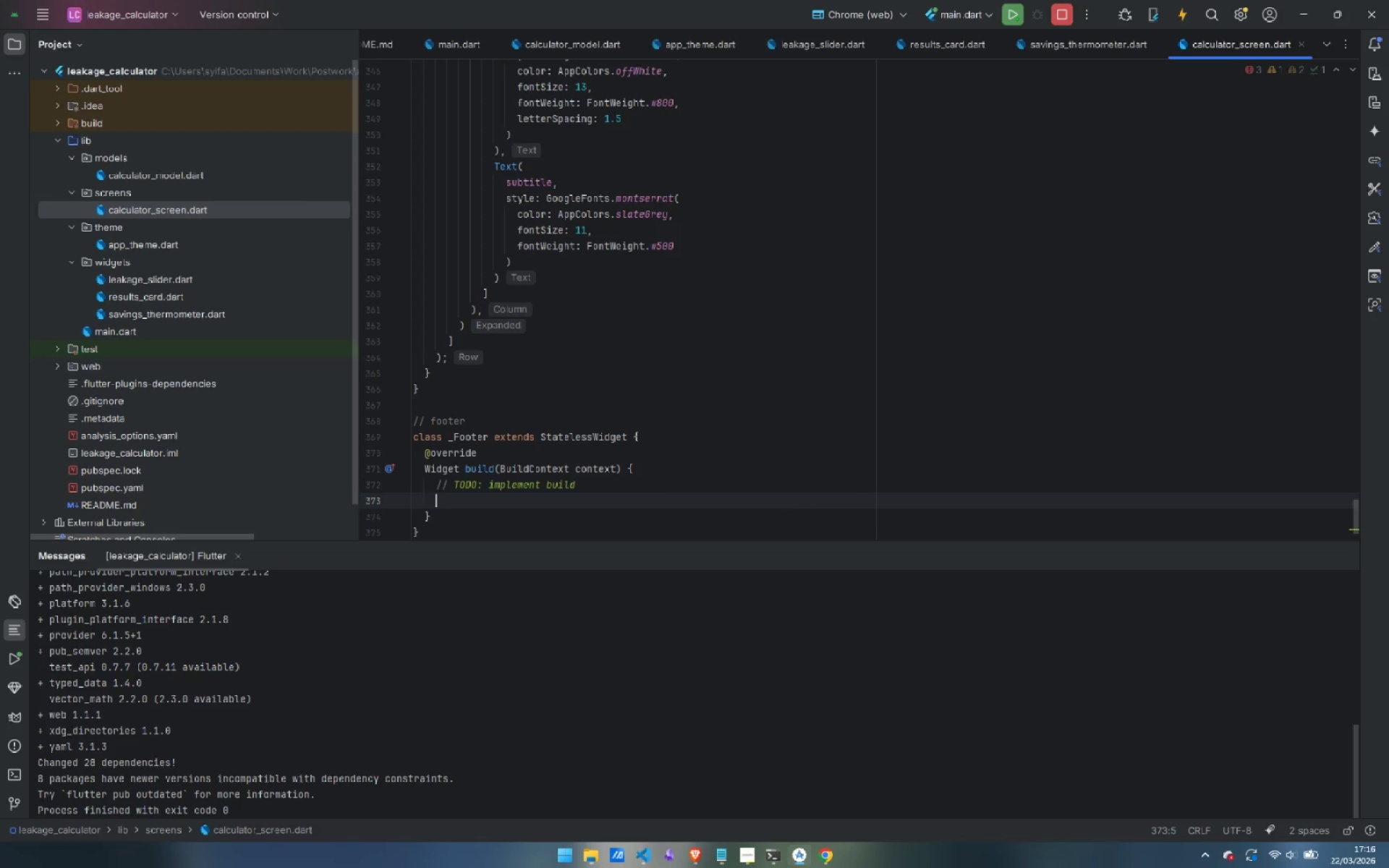 
key(Control+Backspace)
 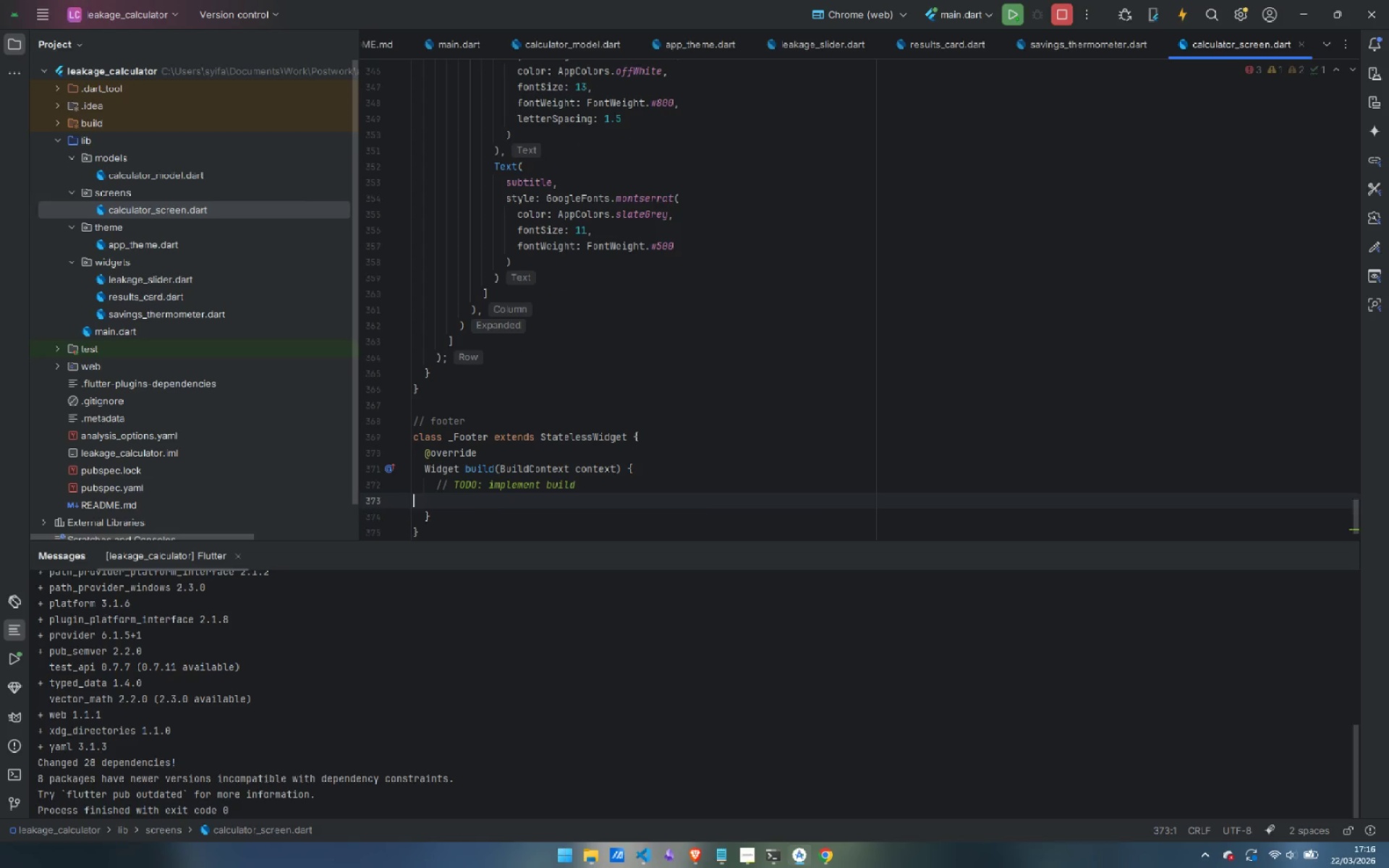 
key(Control+Backspace)
 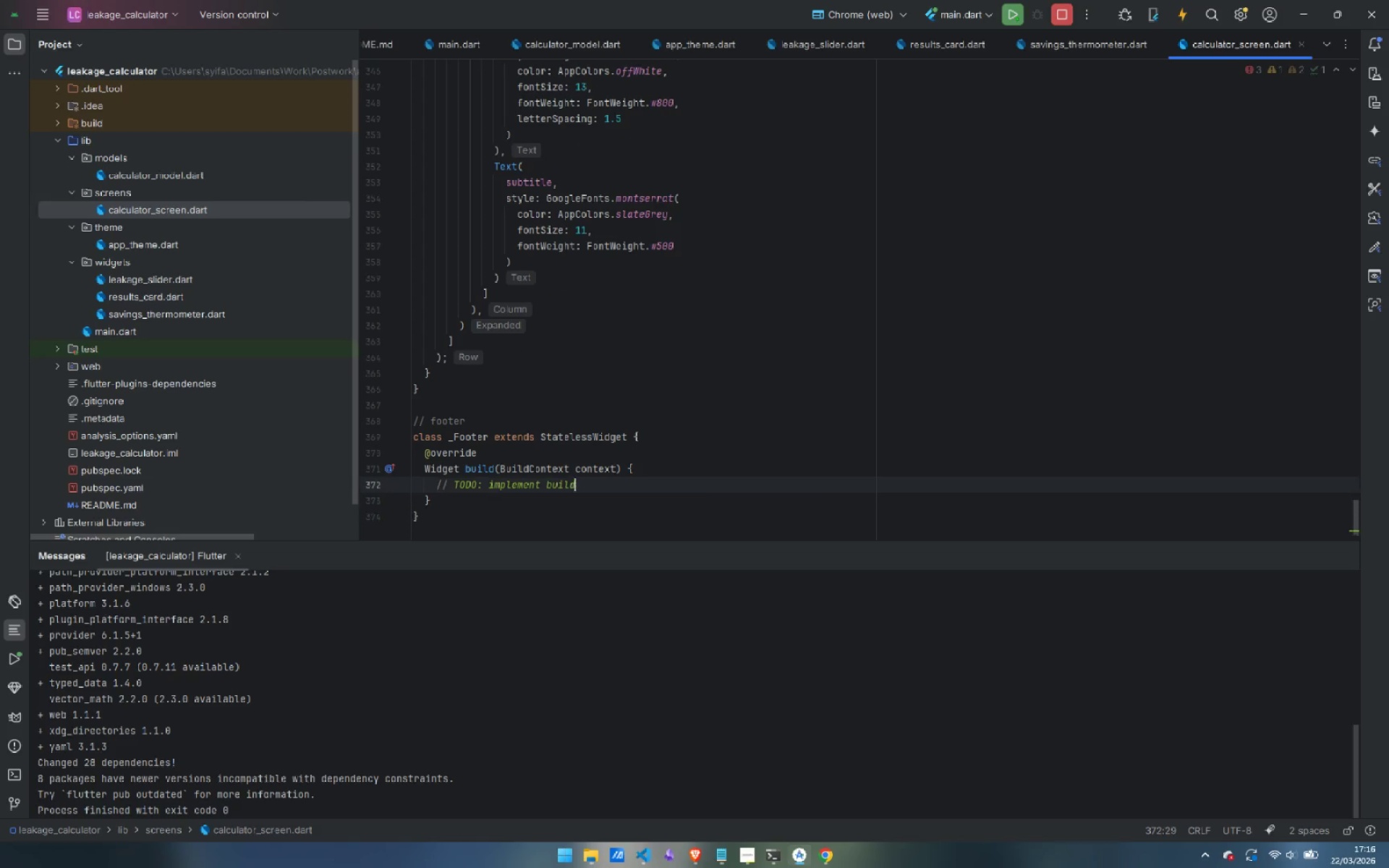 
key(Control+Backspace)
 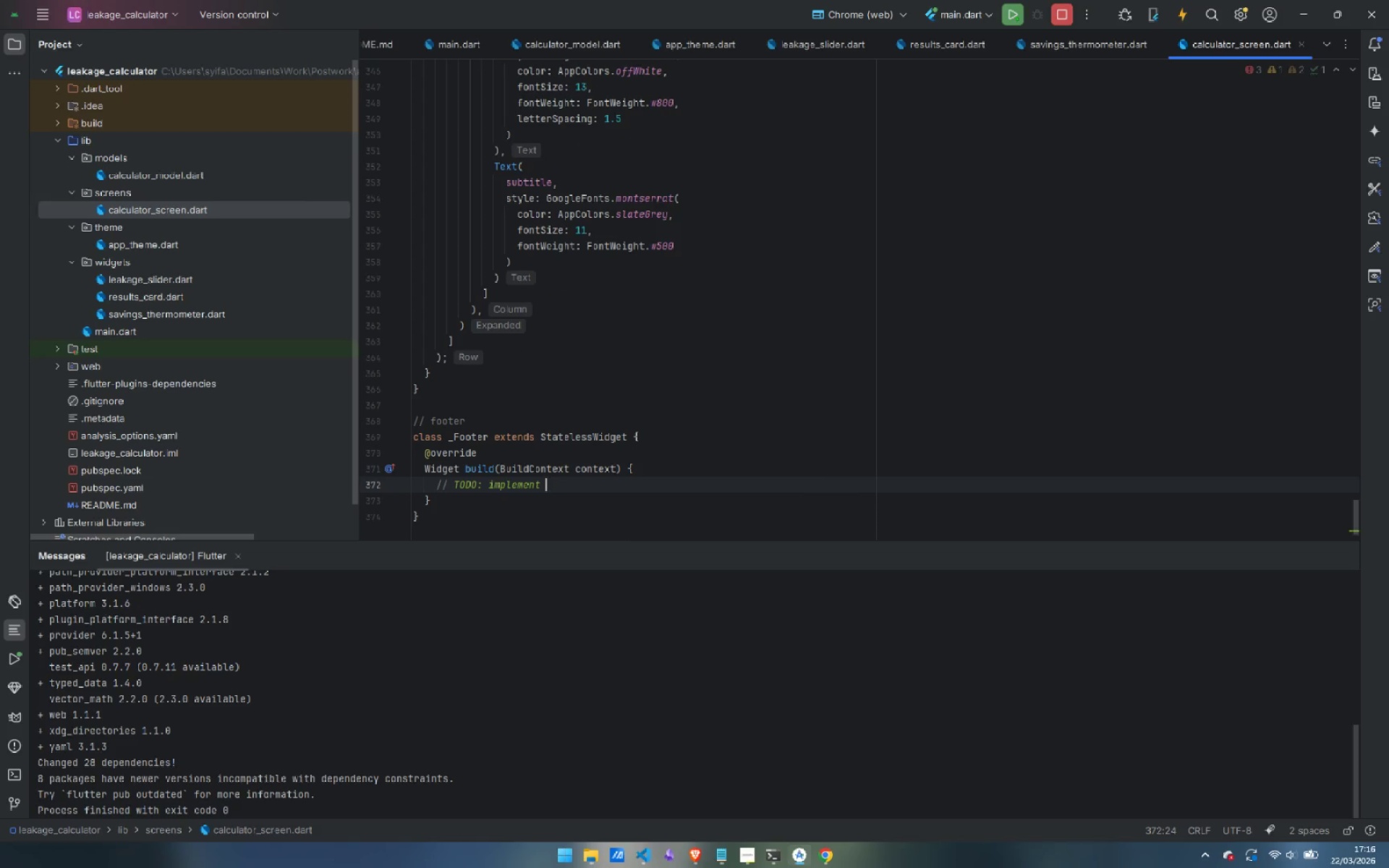 
key(Control+Backspace)
 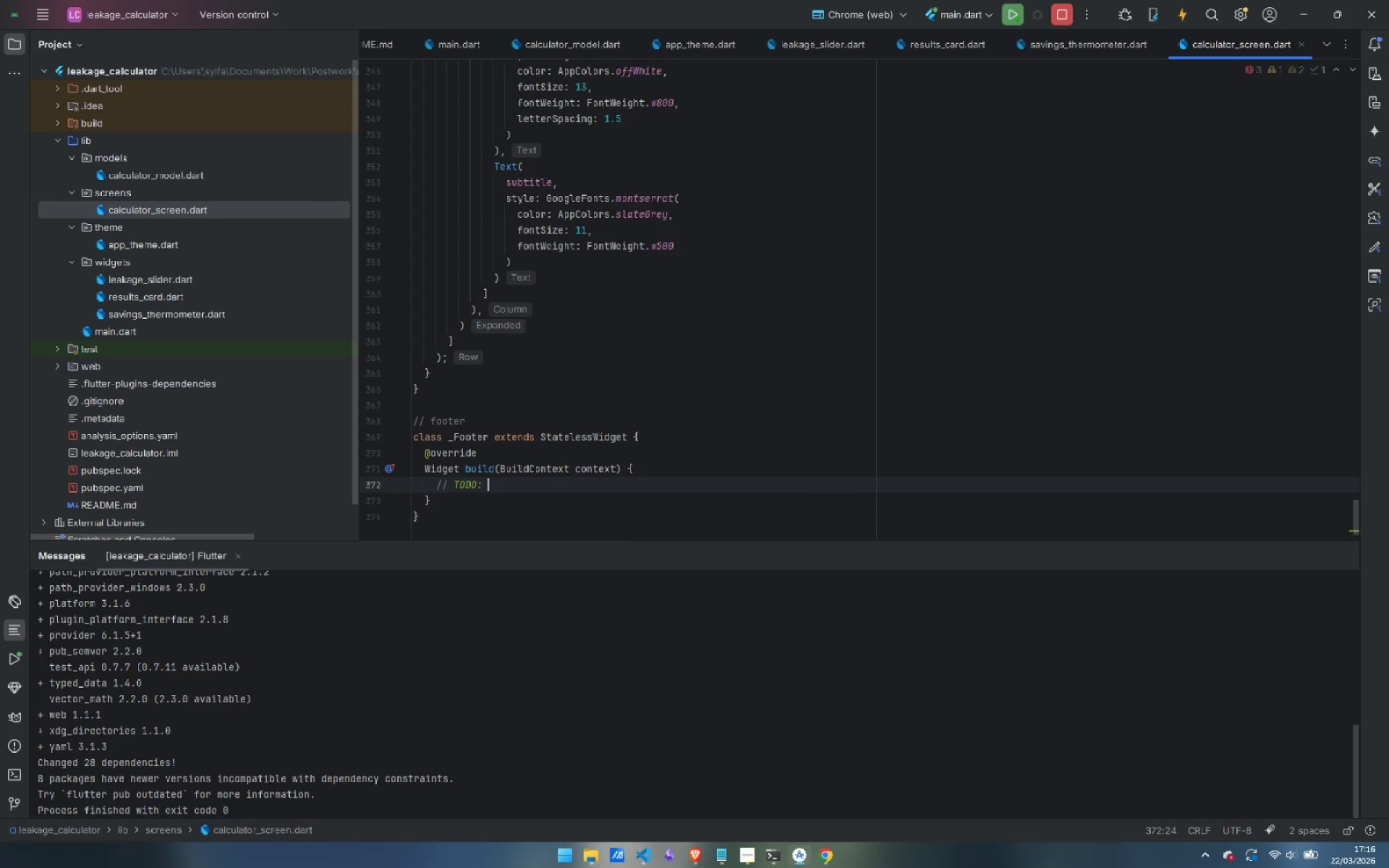 
key(Control+Backspace)
 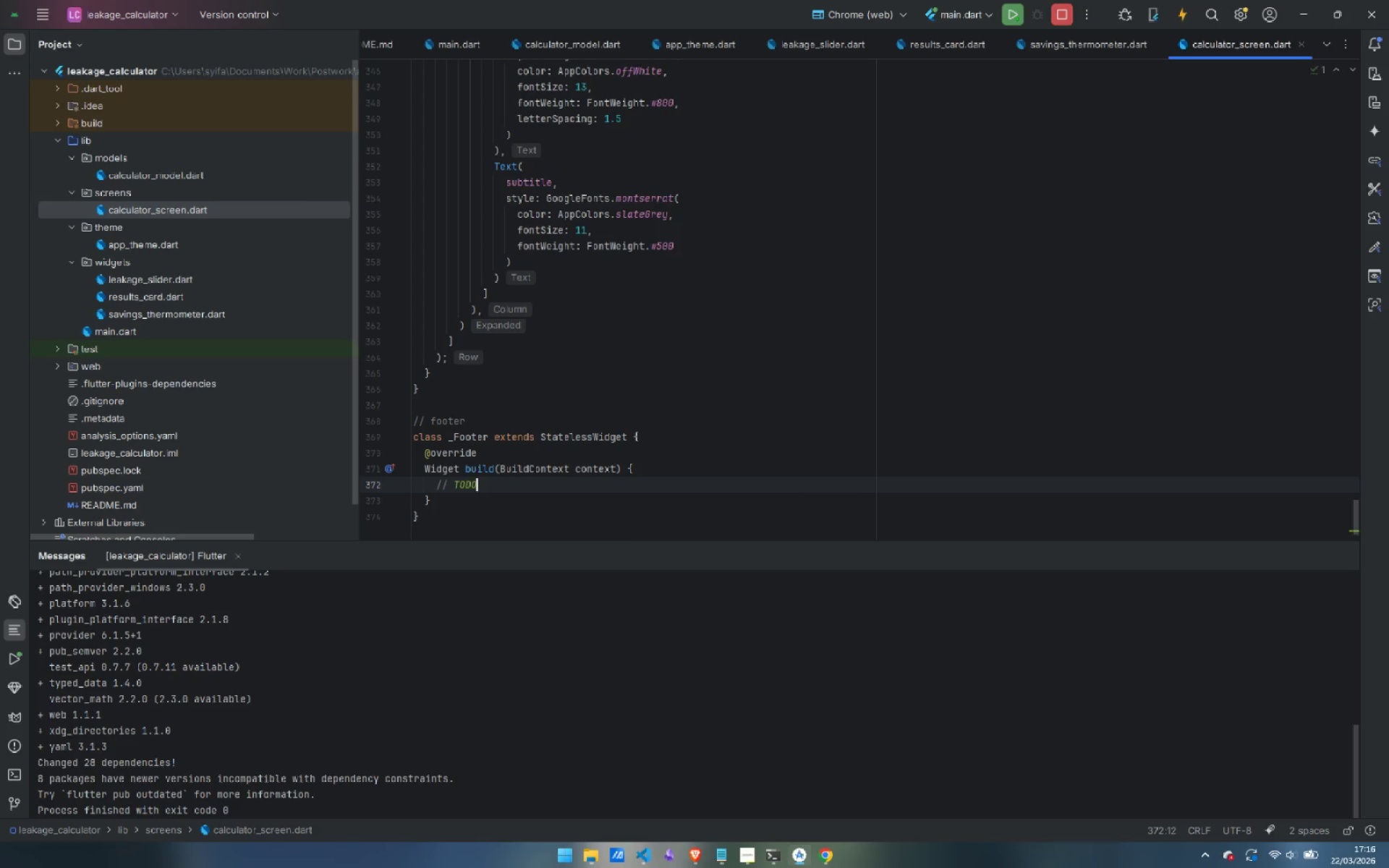 
key(Control+Backspace)
 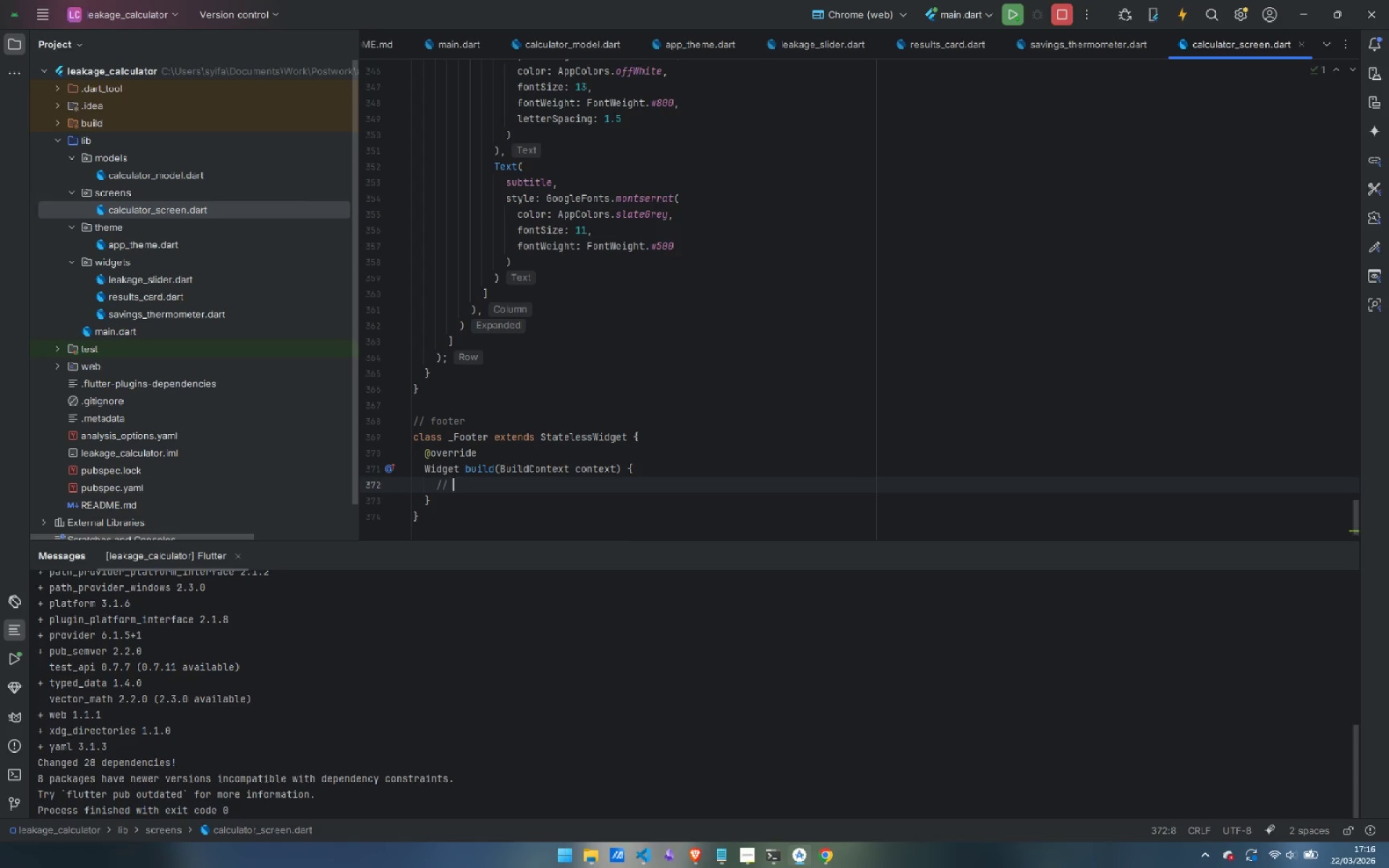 
key(Control+Backspace)
 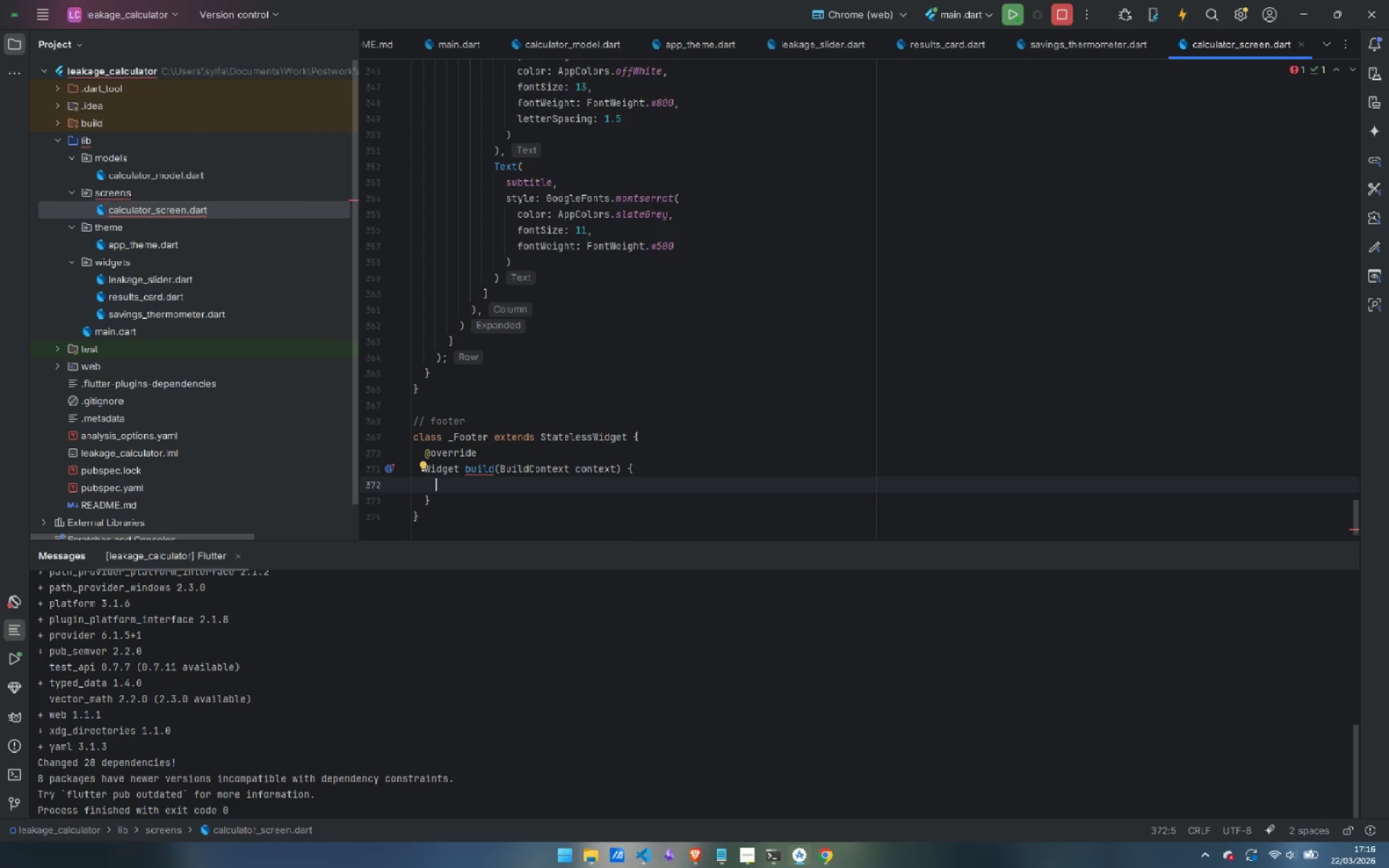 
type(return Container()
 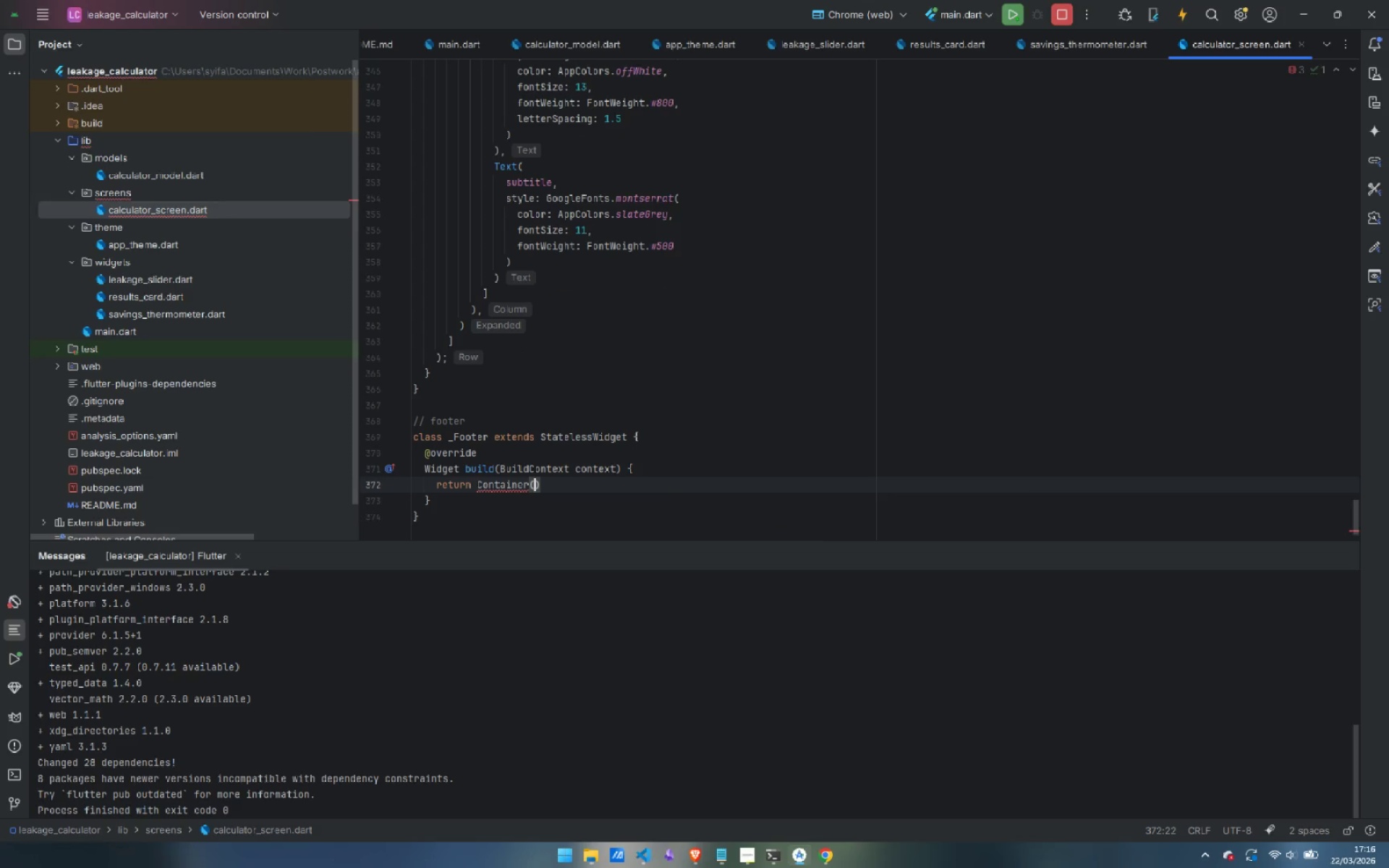 
key(Enter)
 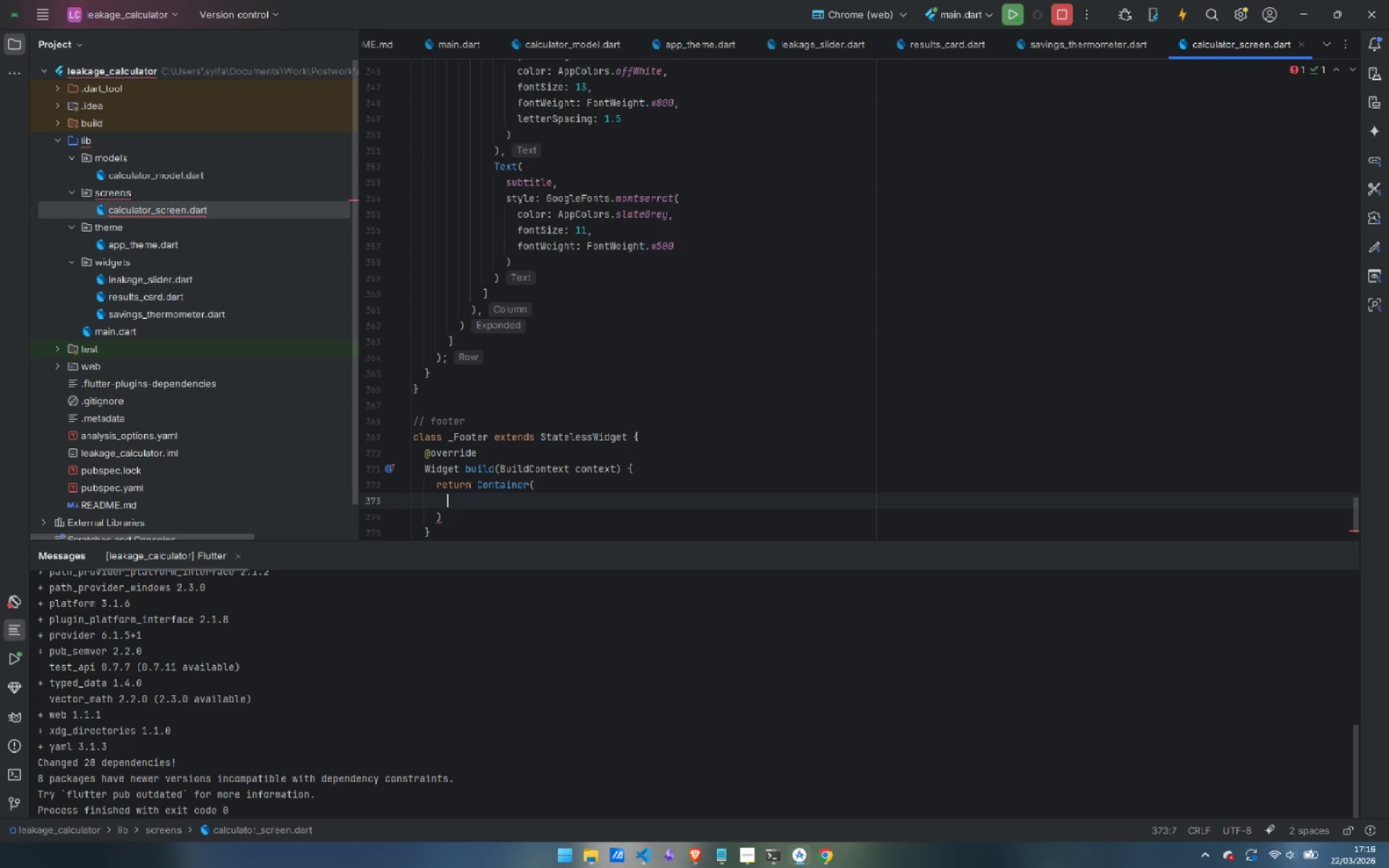 
wait(5.53)
 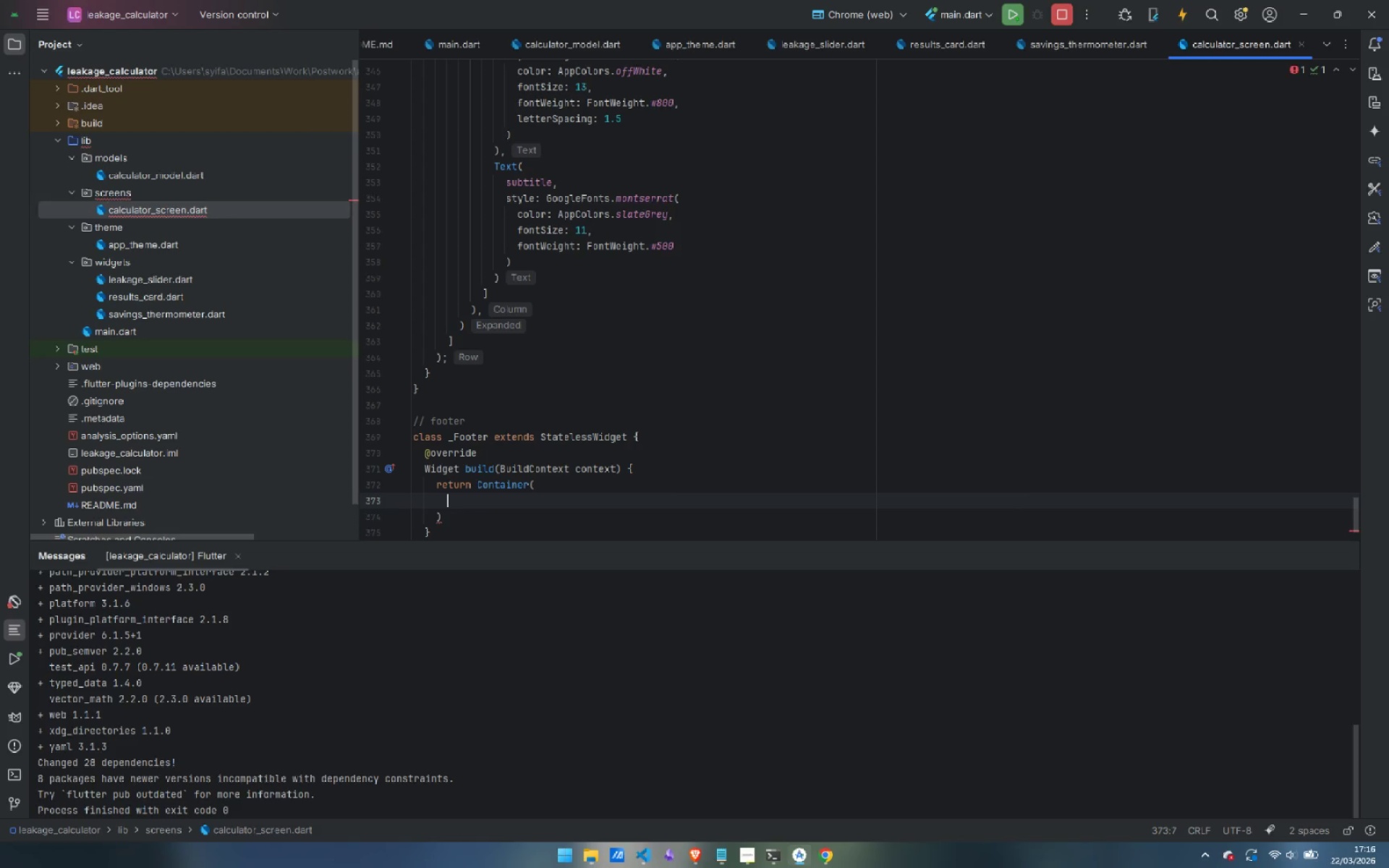 
type(widthL )
key(Backspace)
key(Backspace)
type(: double.infinity,)
 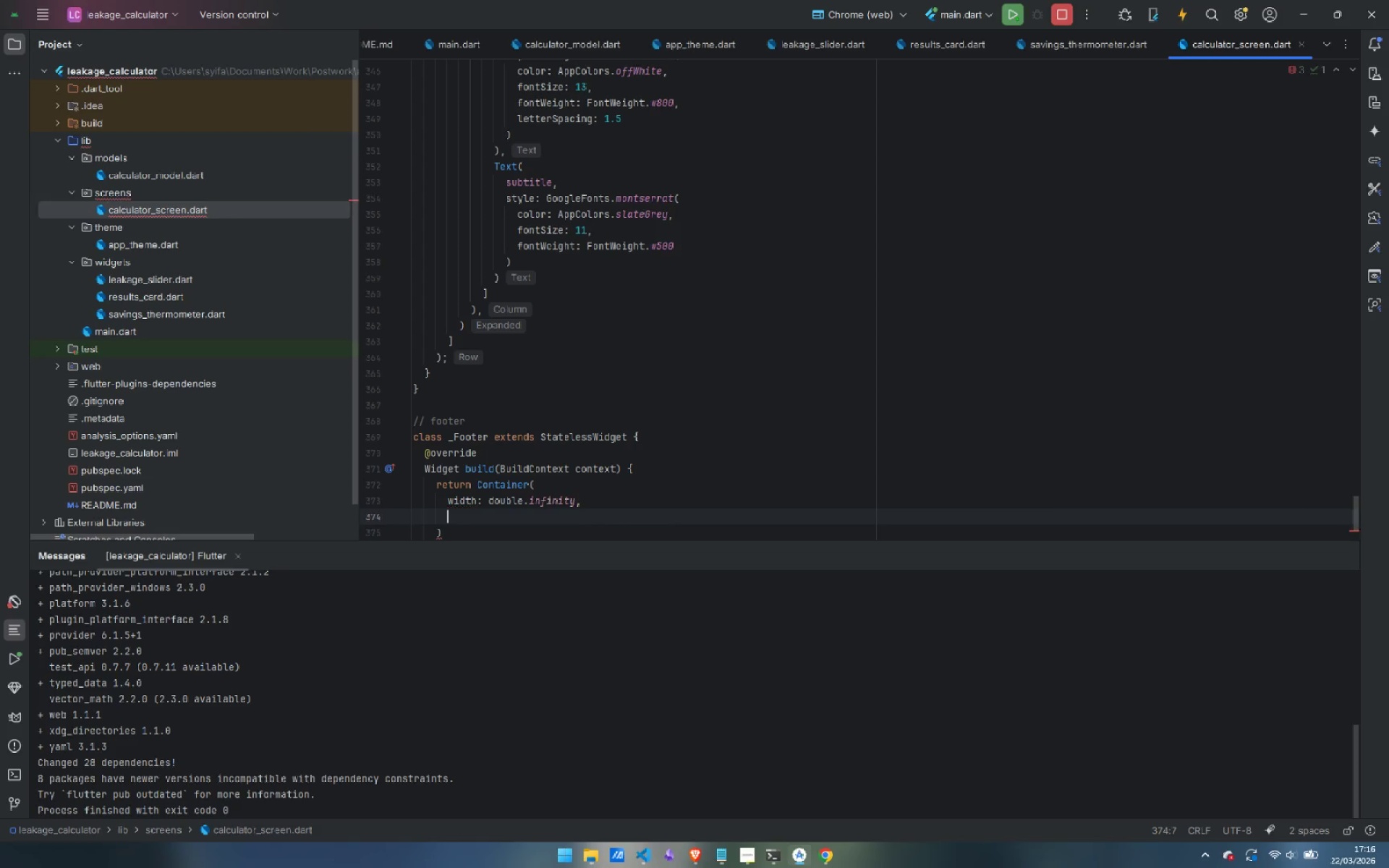 
 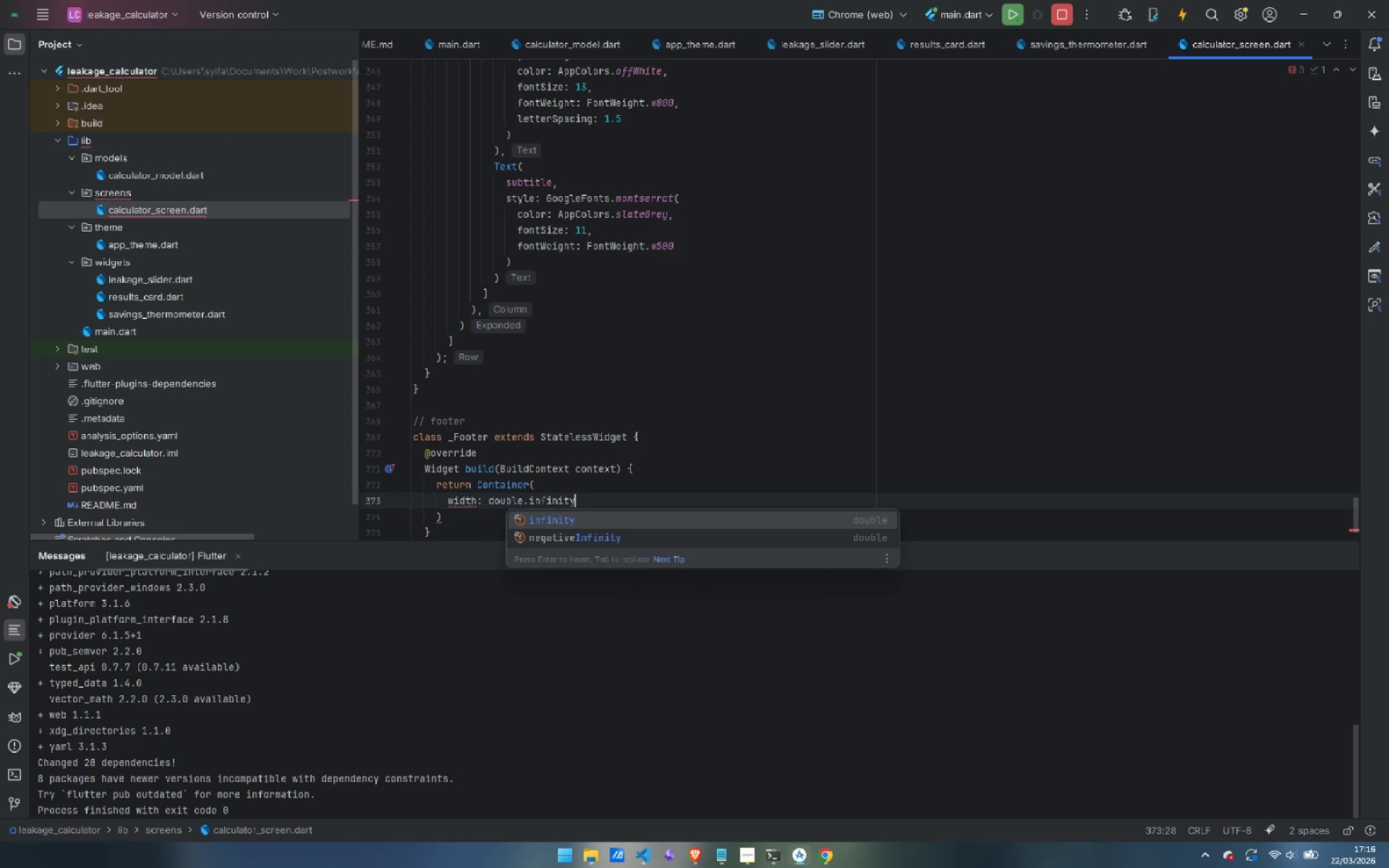 
key(Enter)
 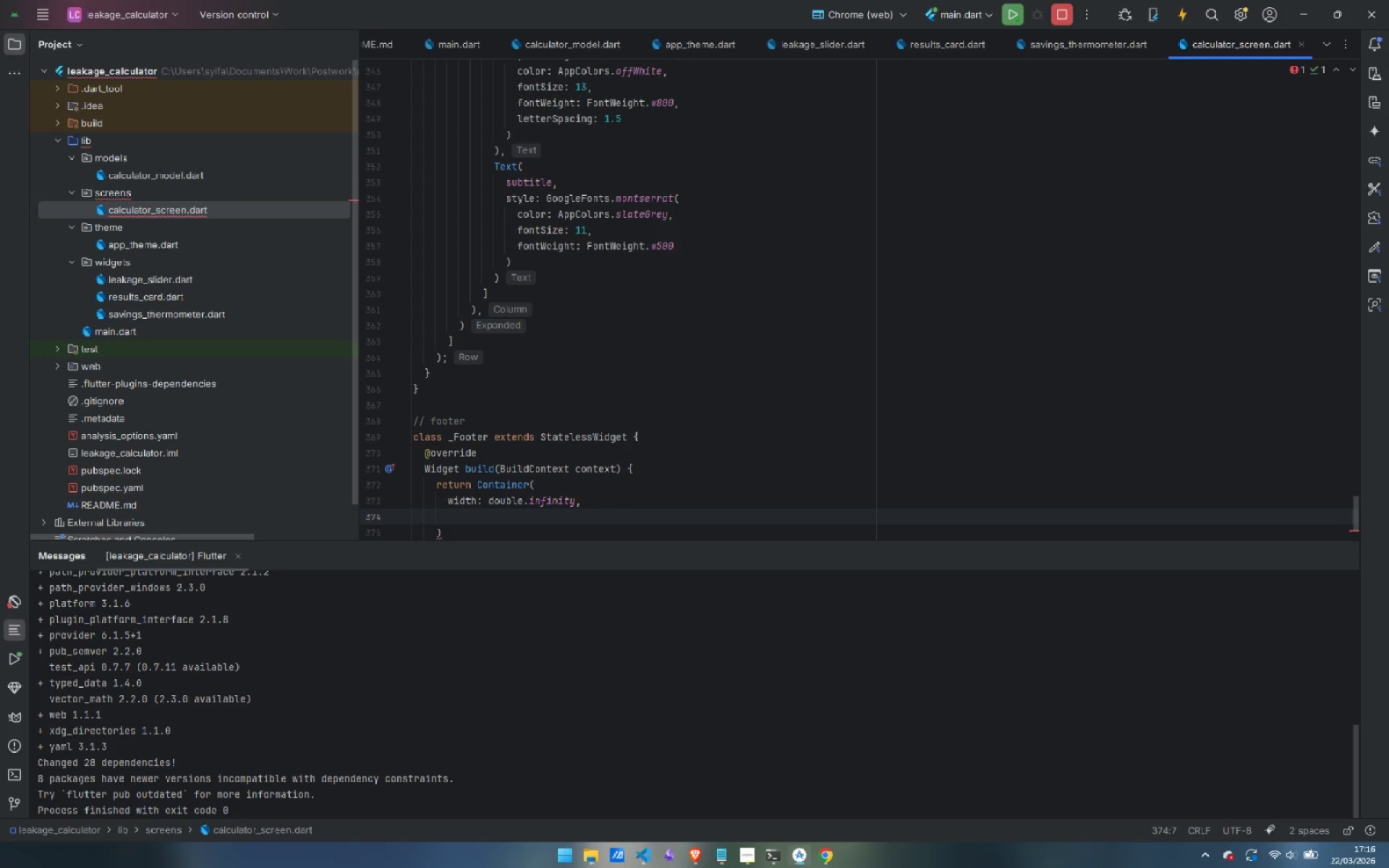 
type(padding: const EdgeInsets.symmetric(horizontal: 32, vertical )
key(Backspace)
type(: 20)
 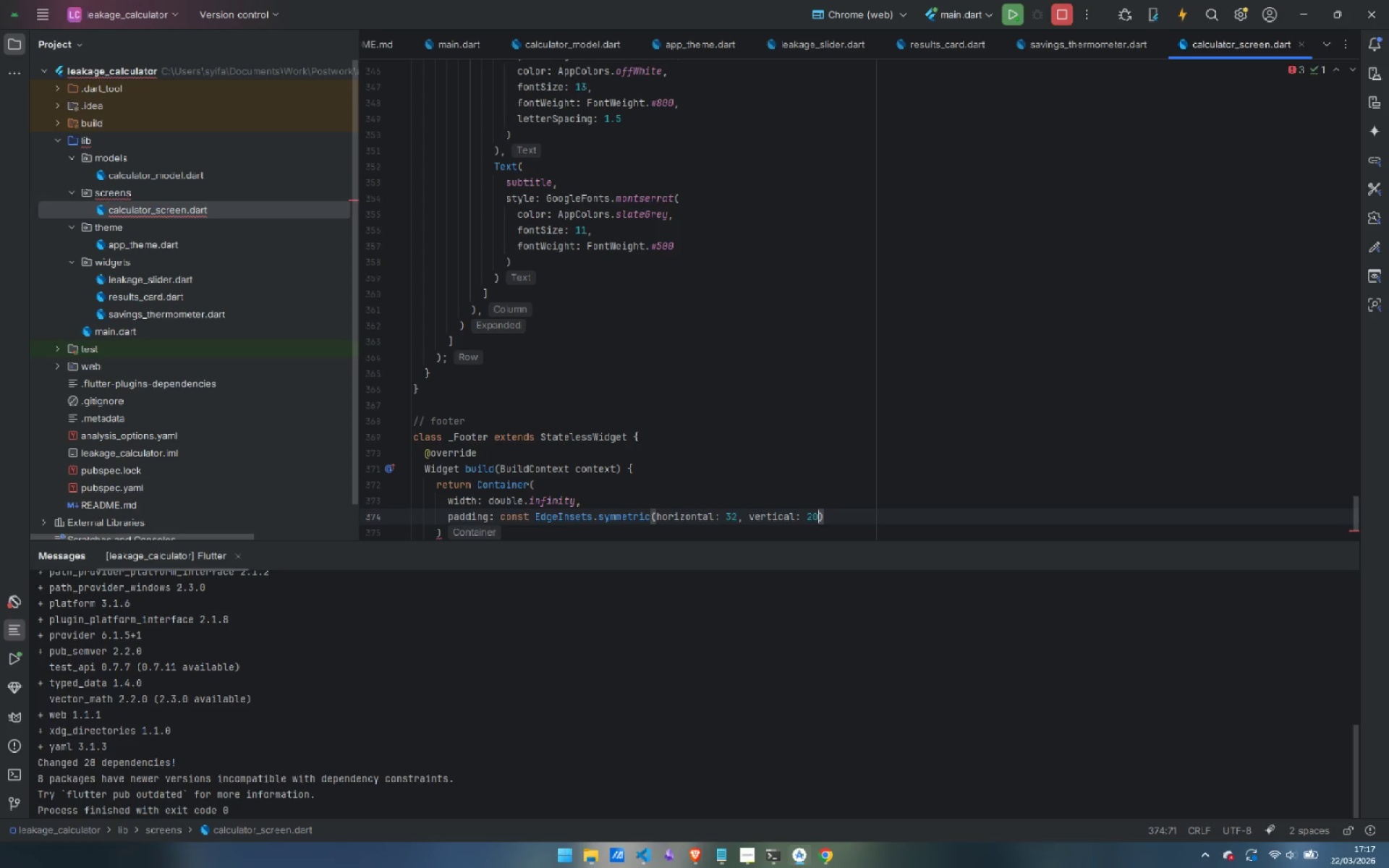 
key(ArrowRight)
 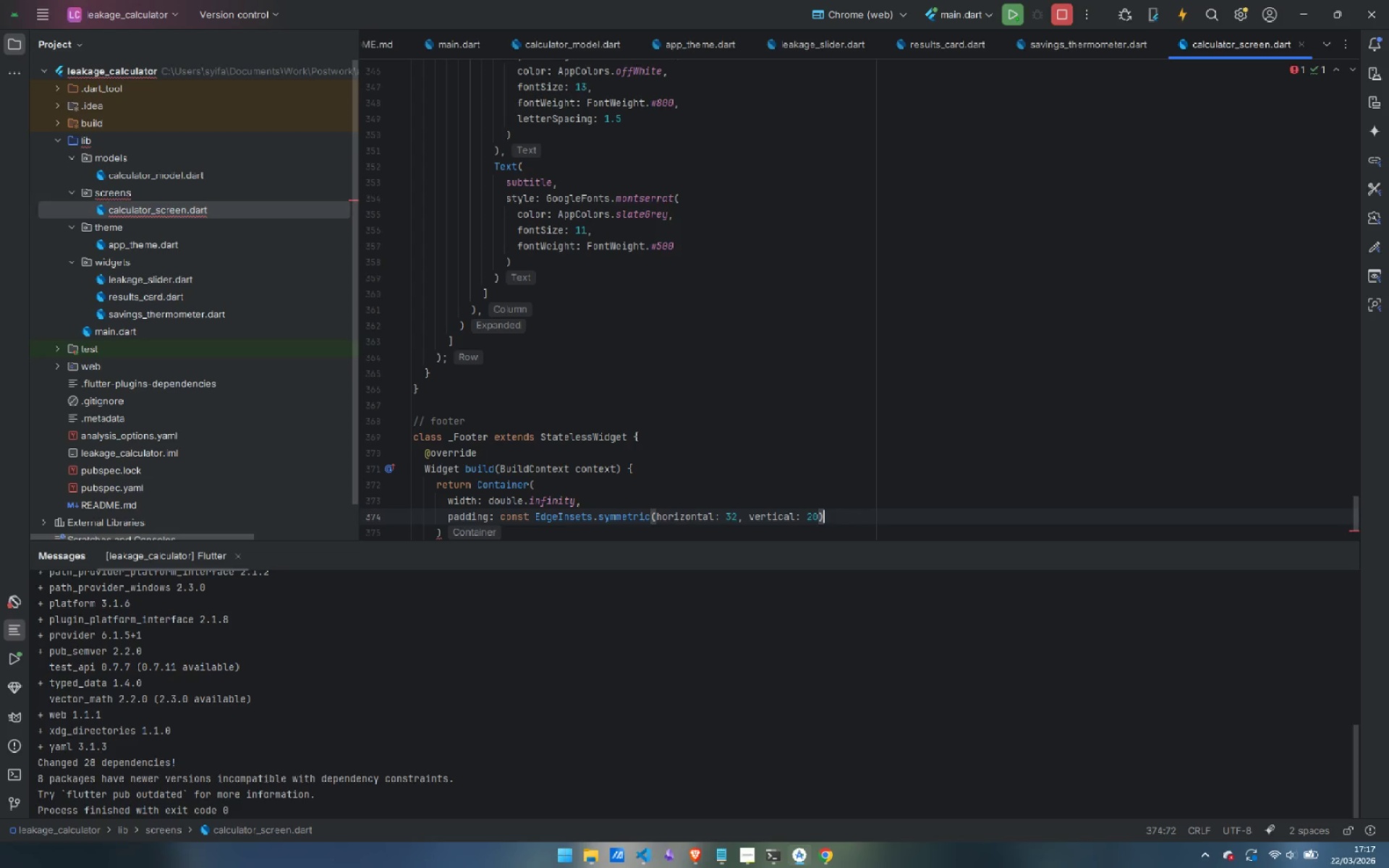 
key(Comma)
 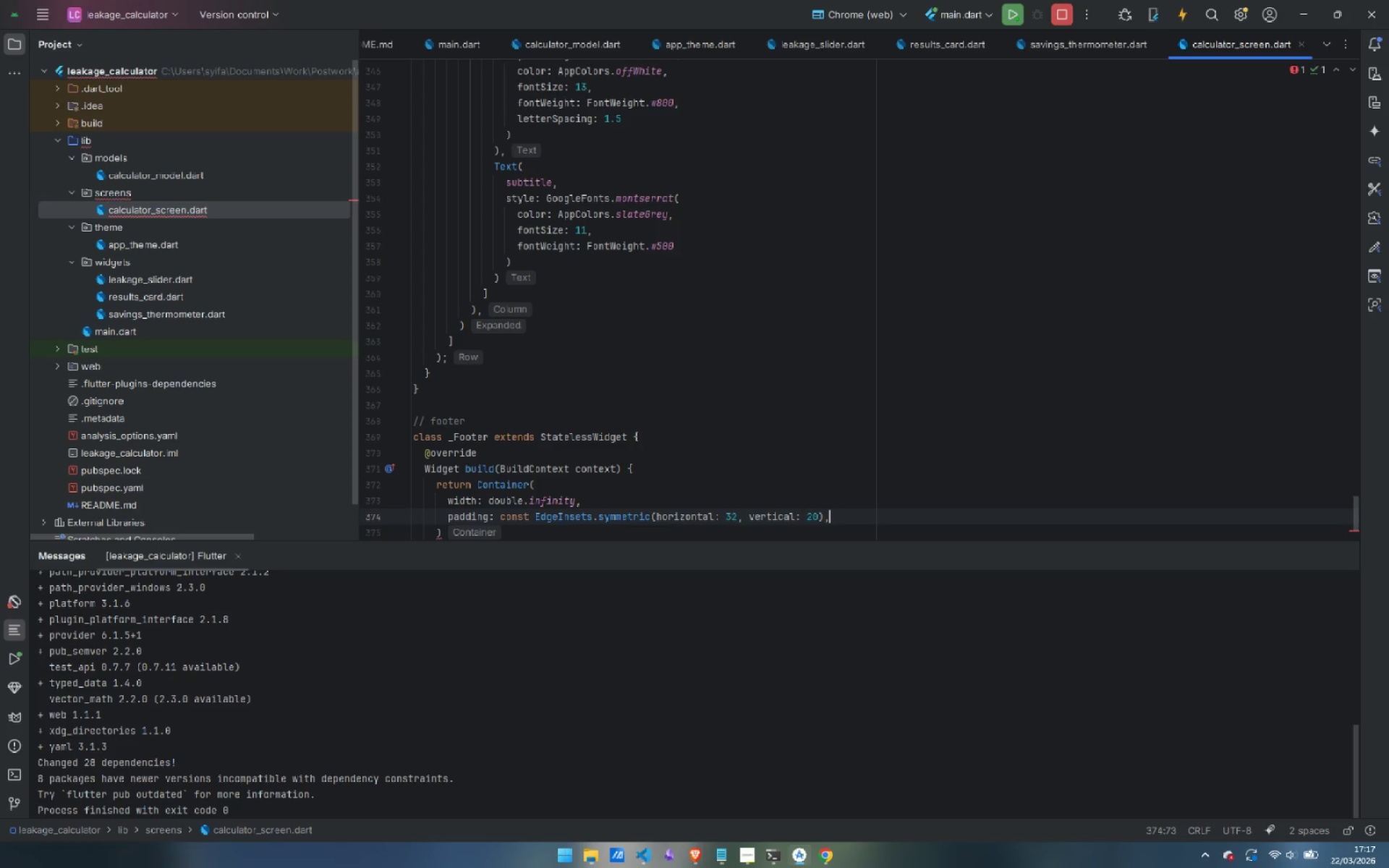 
key(Enter)
 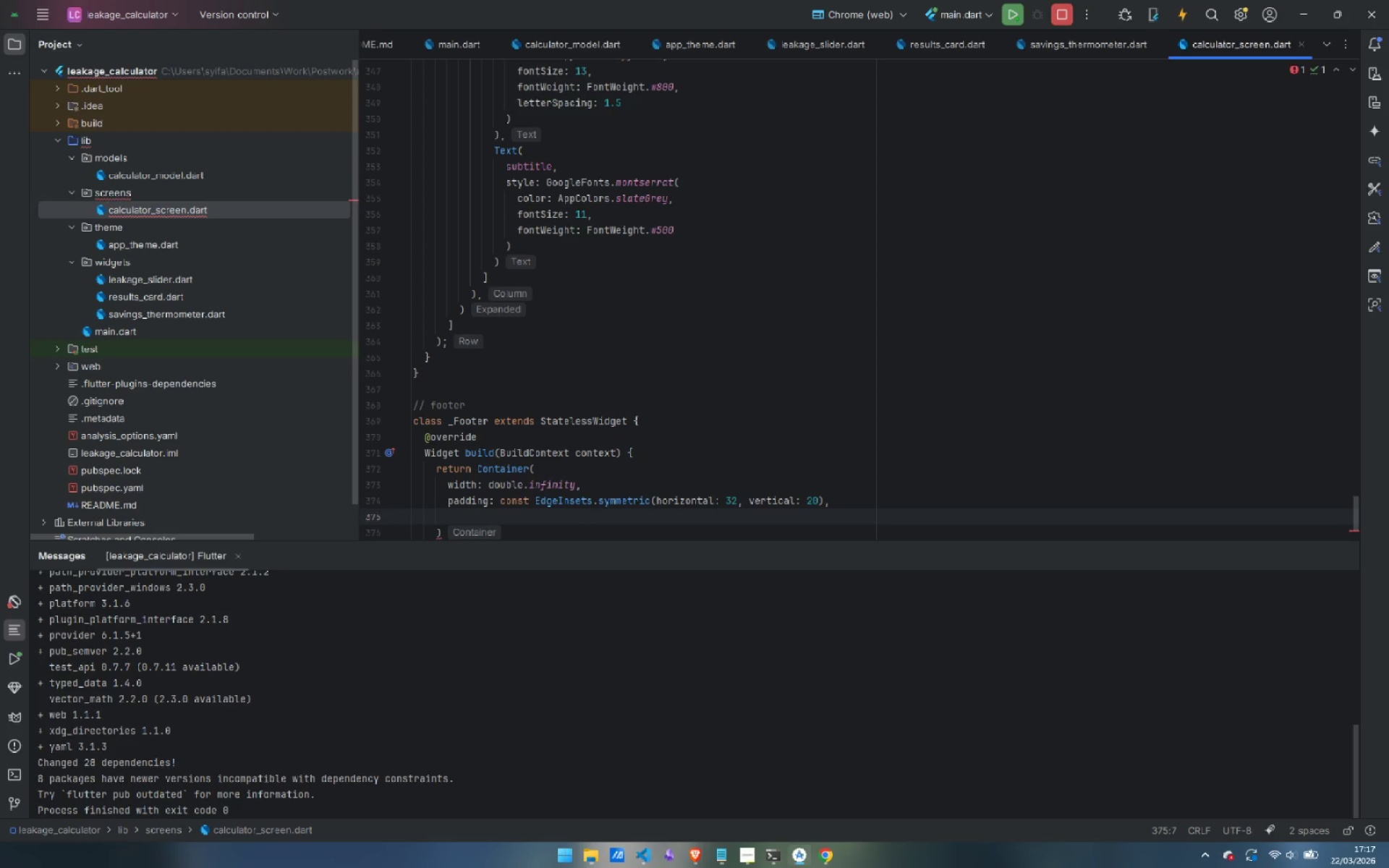 
type(color: AppColor)
 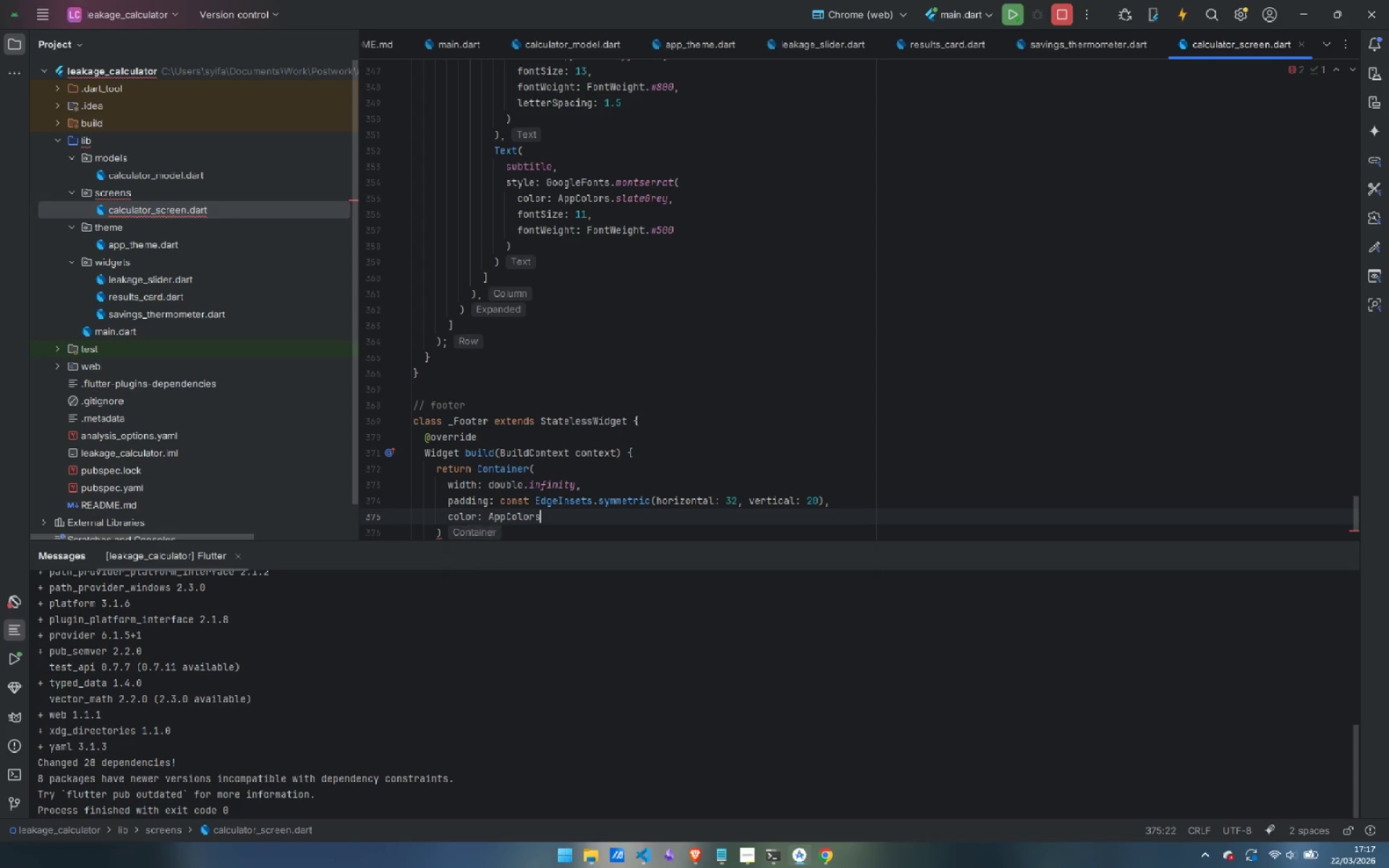 
key(Enter)
 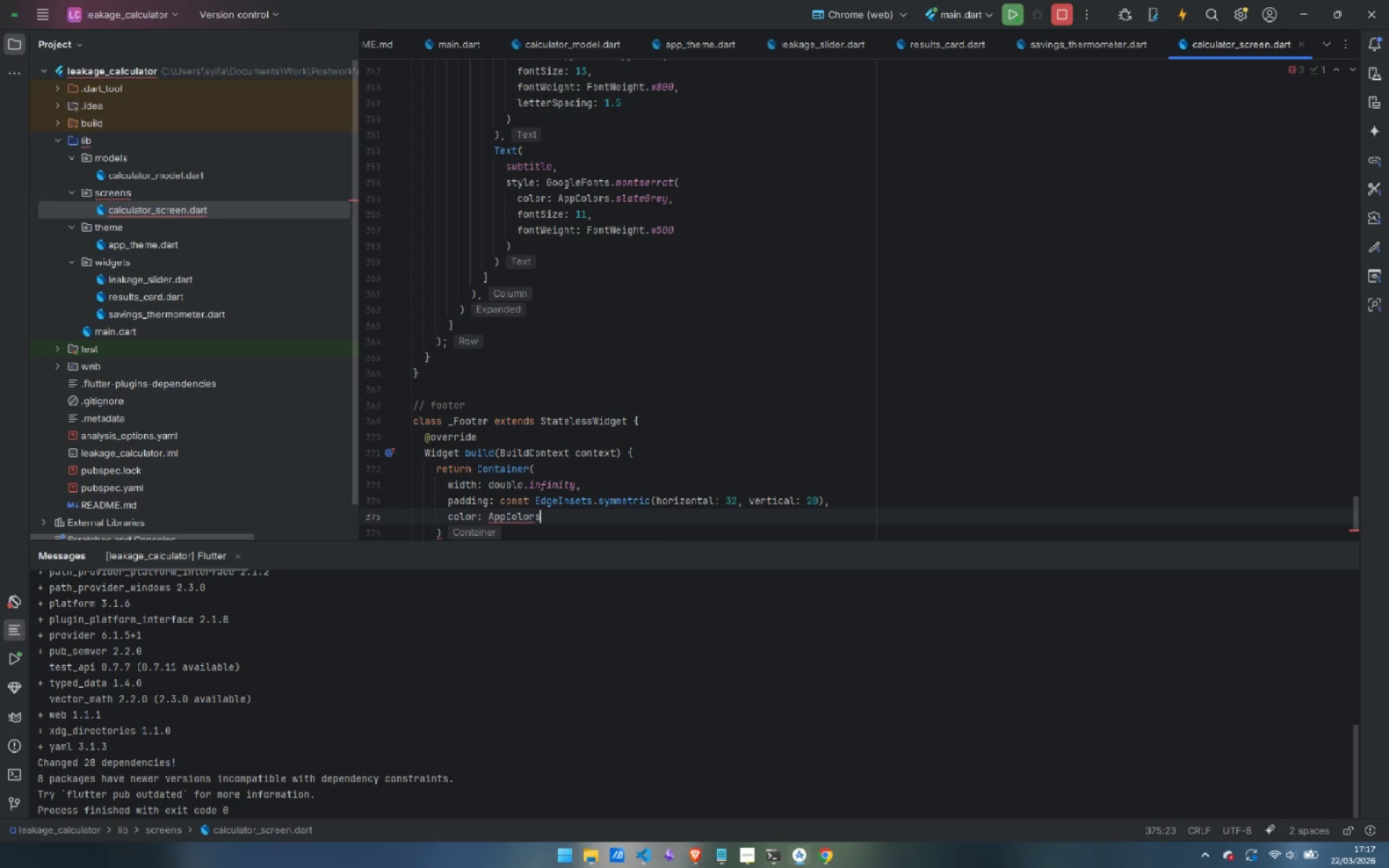 
type(.navyMid,)
 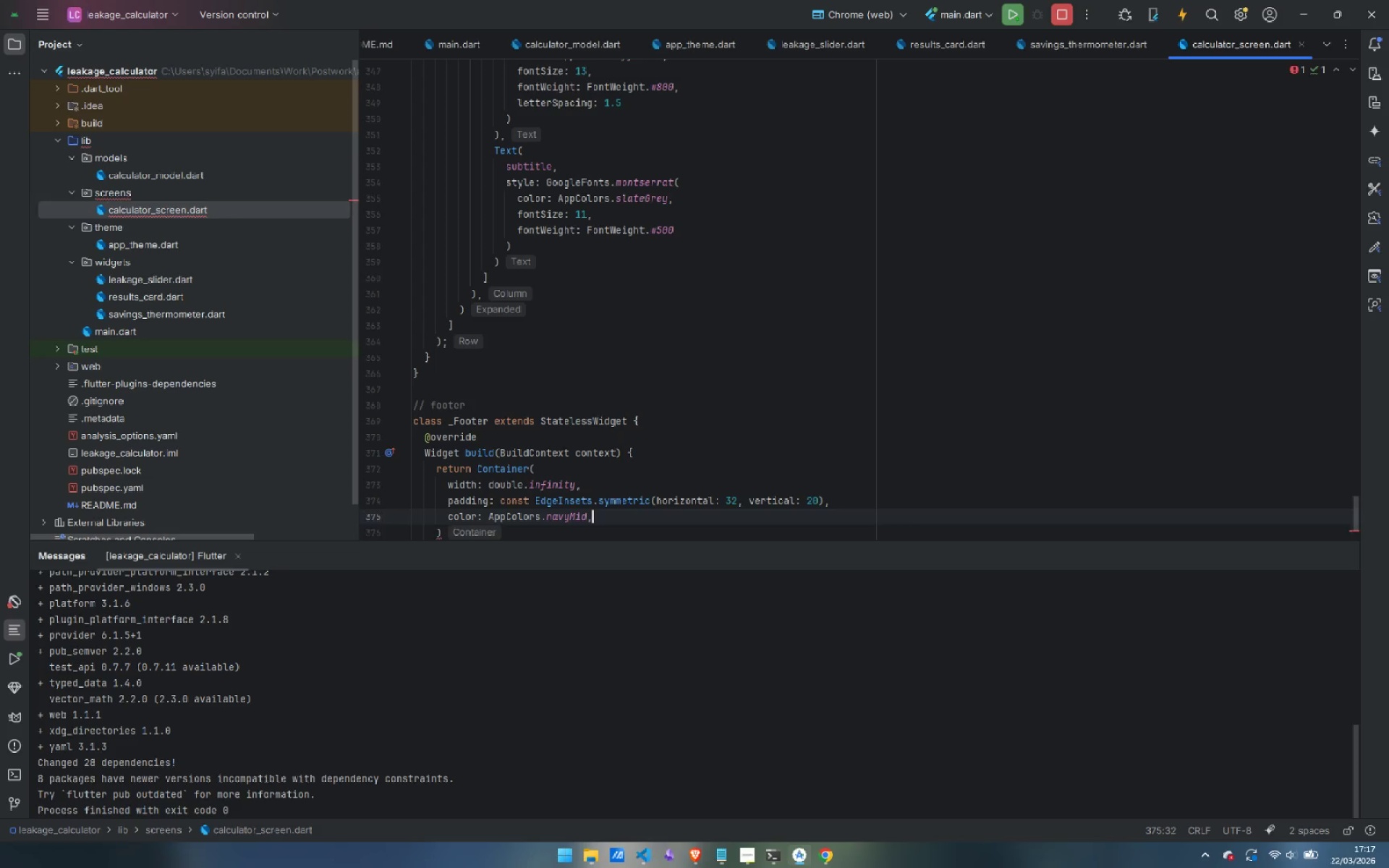 
key(Enter)
 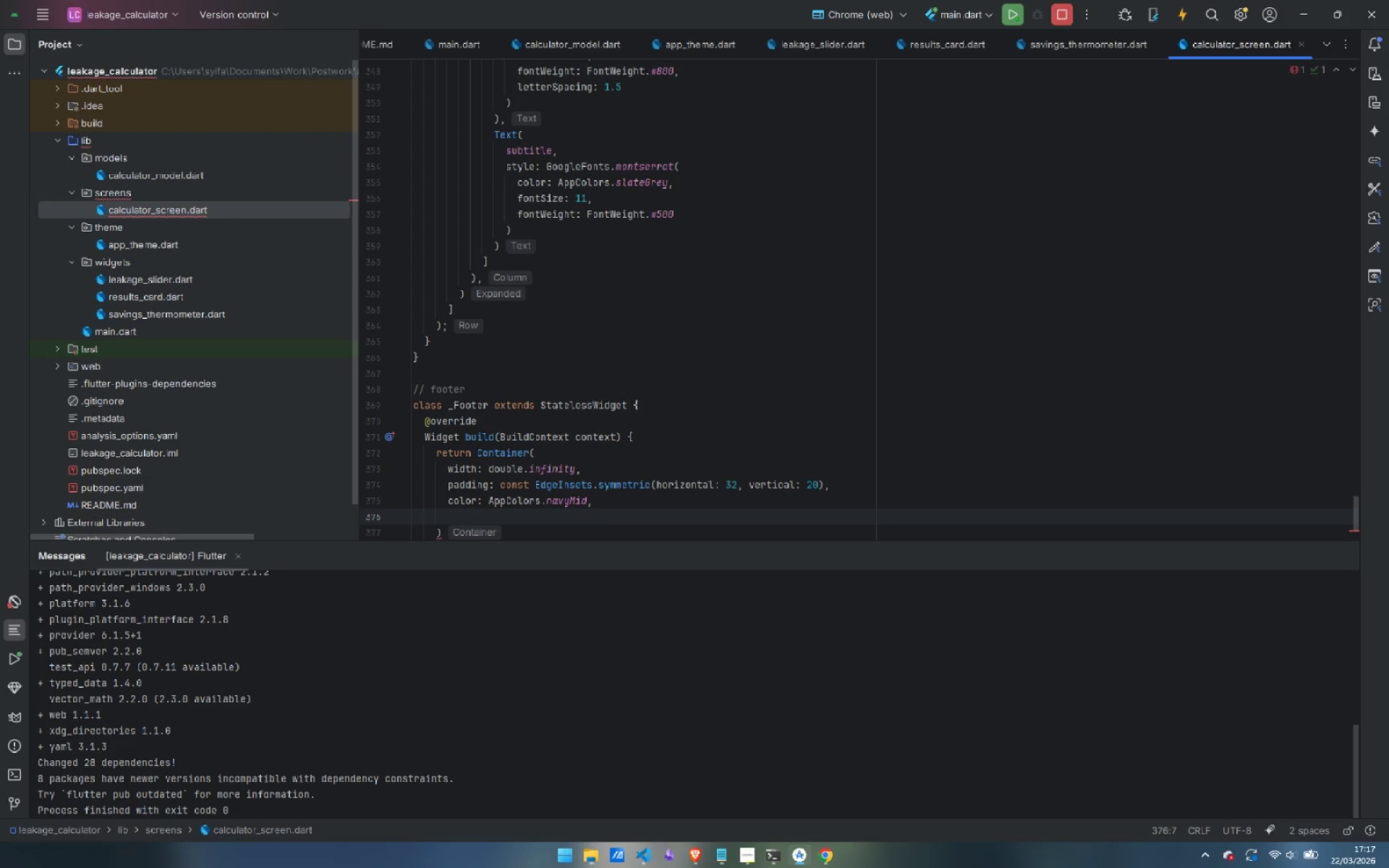 
type(child: Text()
 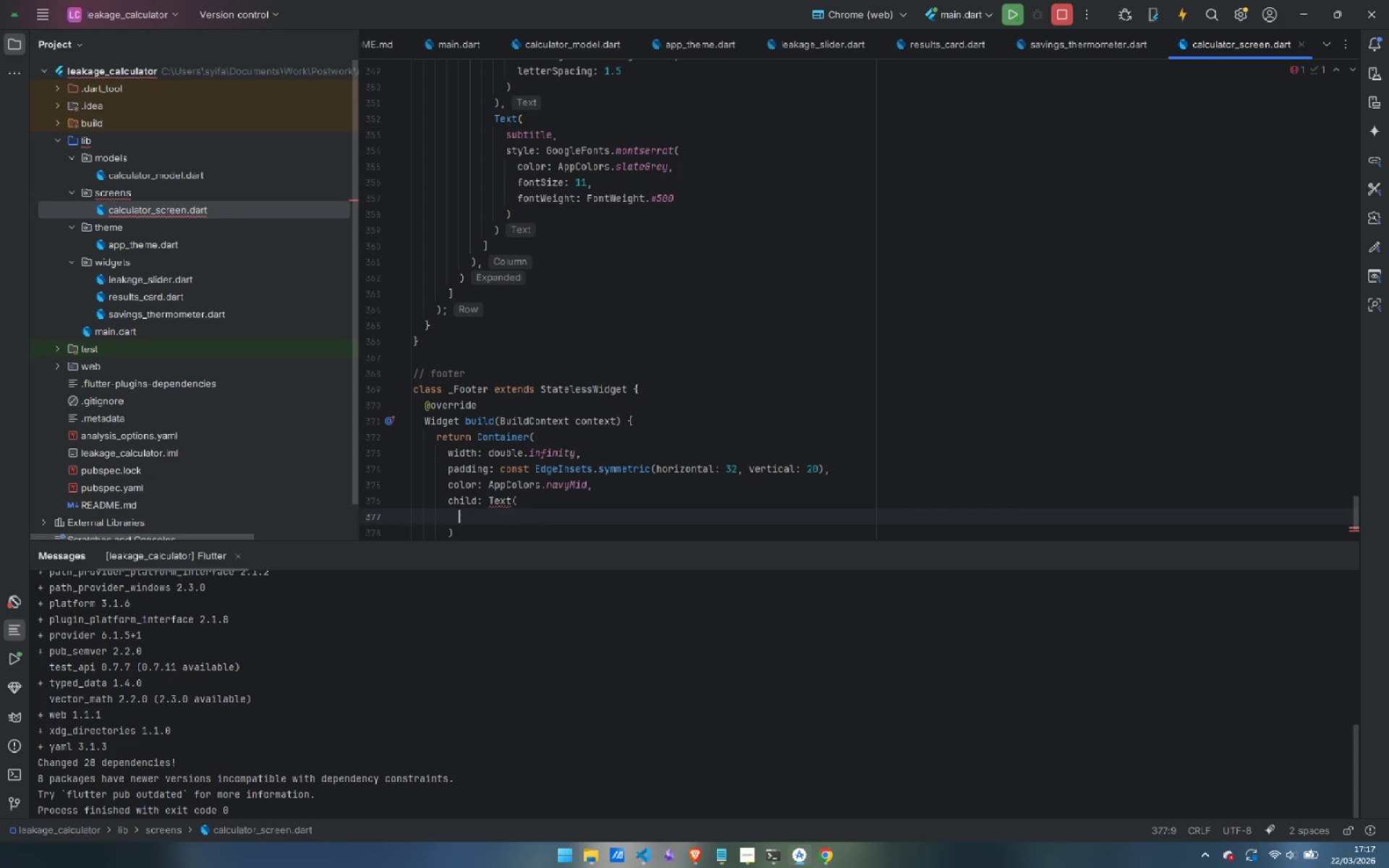 
 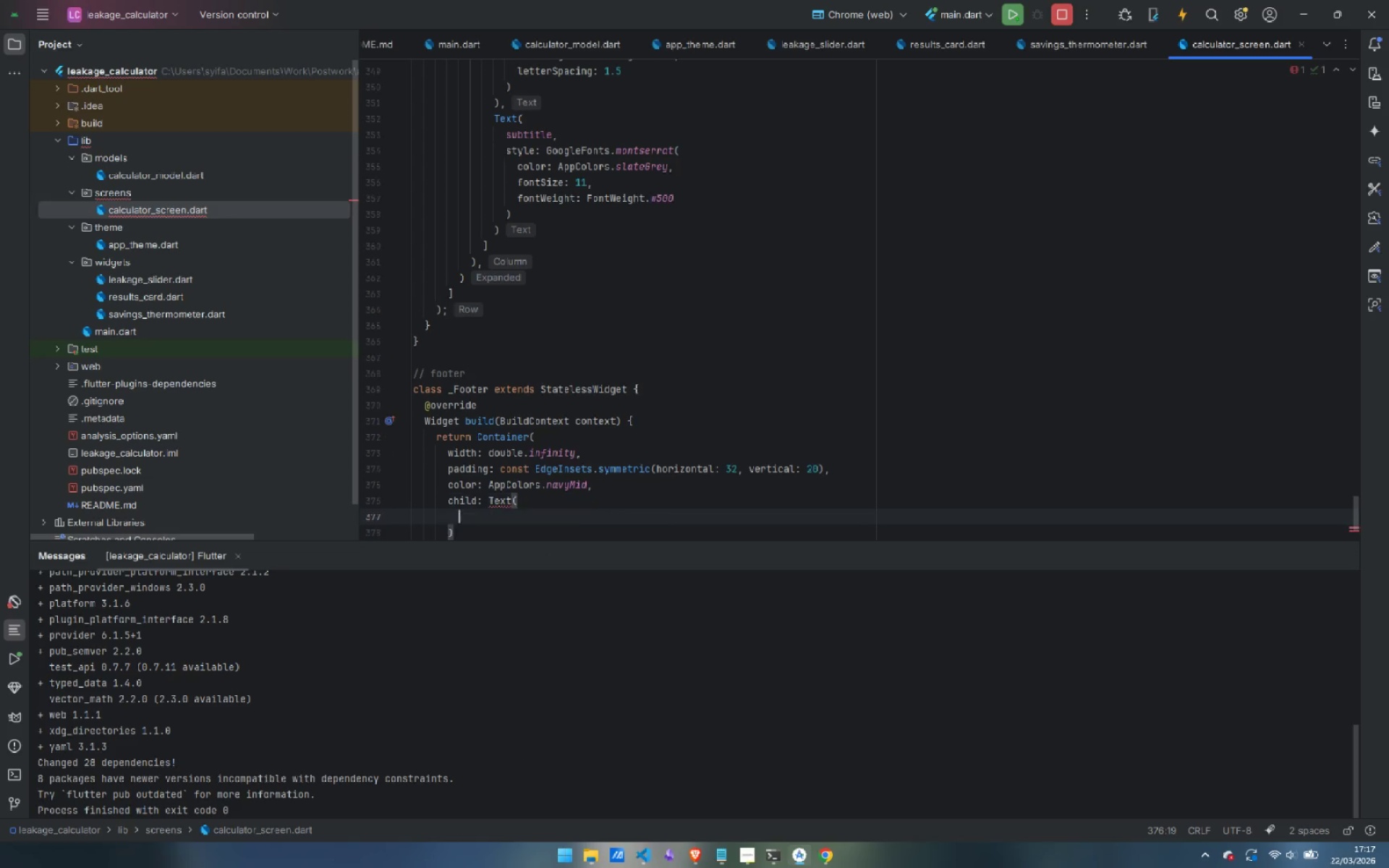 
key(Enter)
 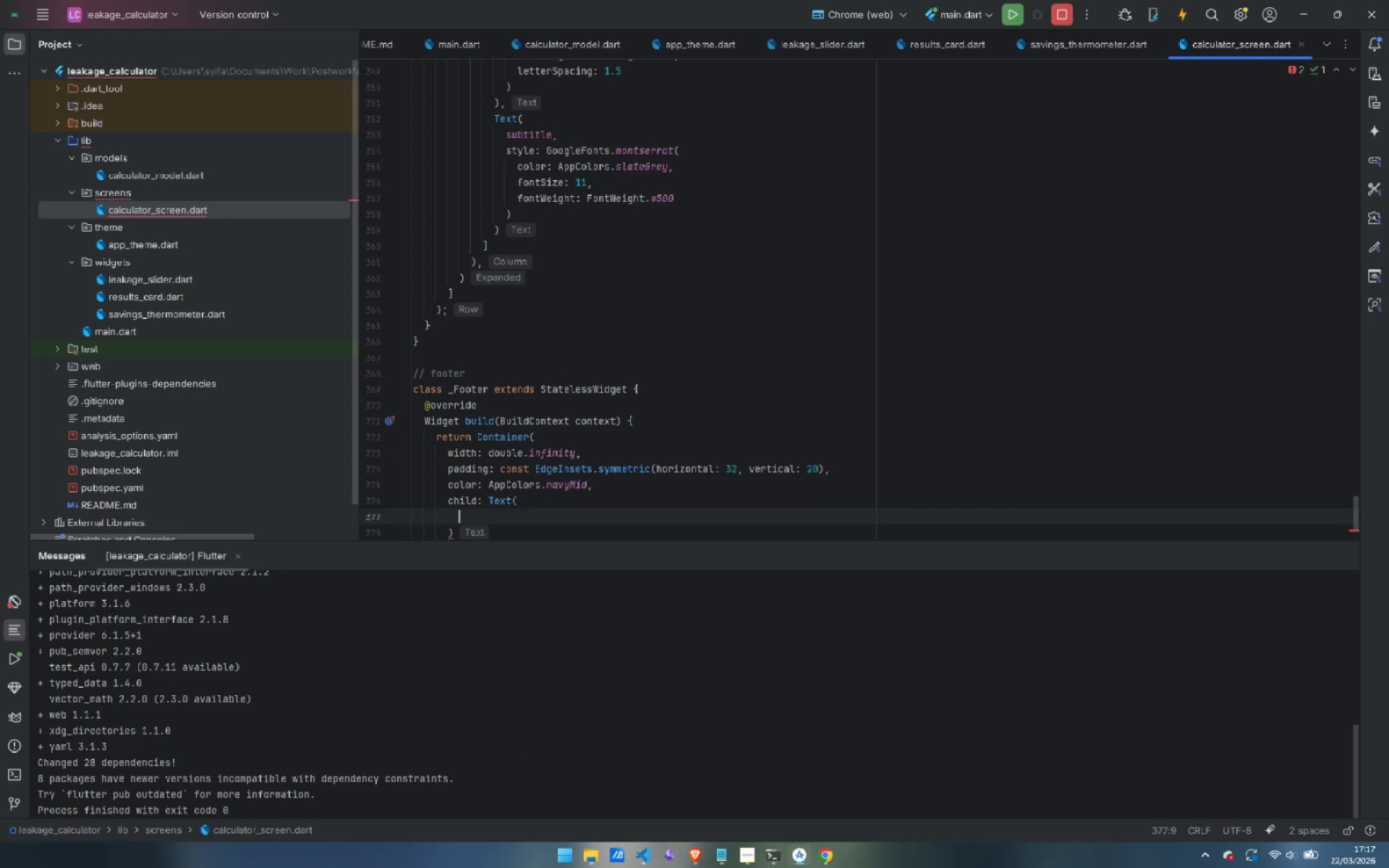 
type('2026 Vanguard Strategy Group - Confidential Estimation Tool - )
 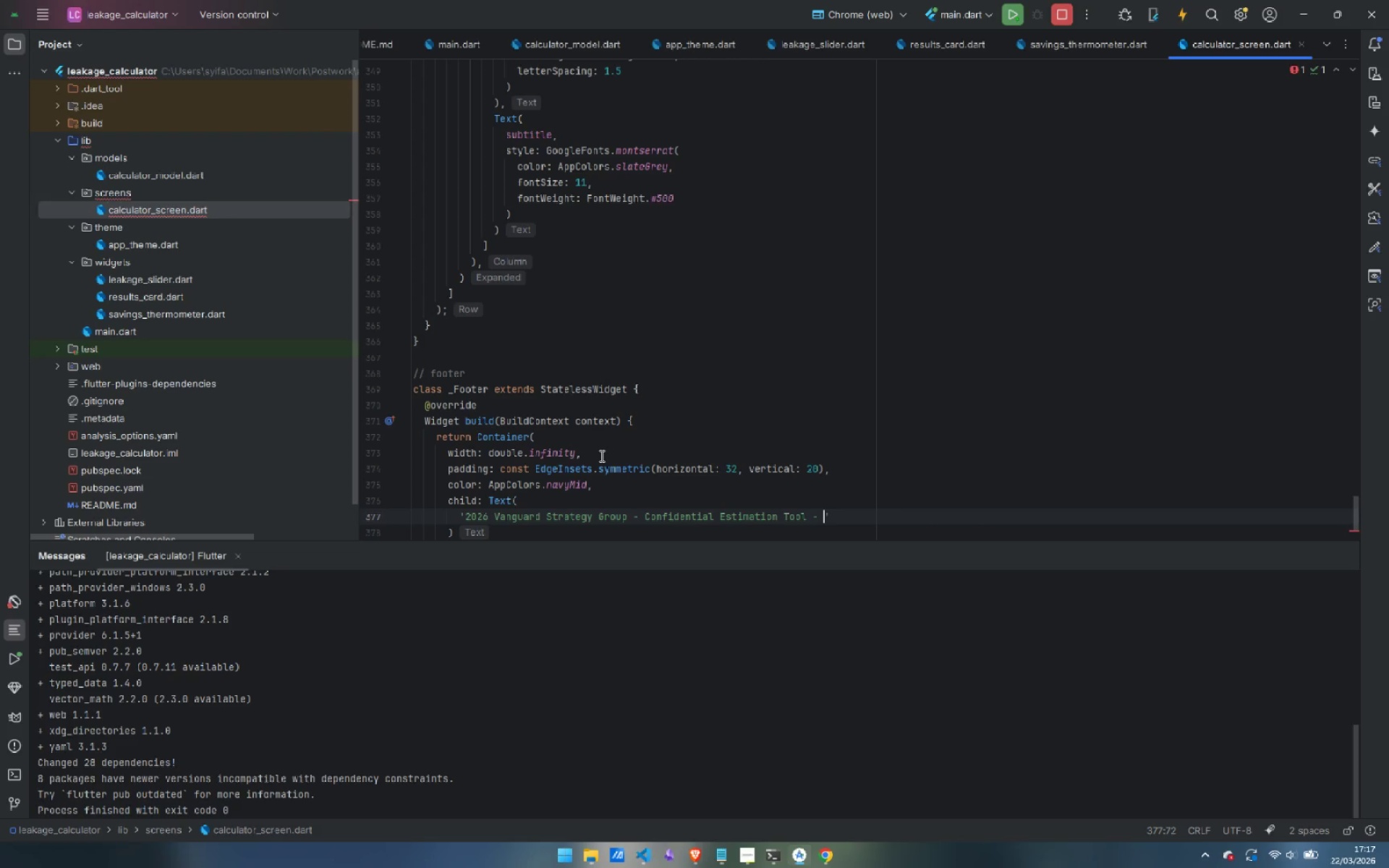 
left_click([725, 778])
 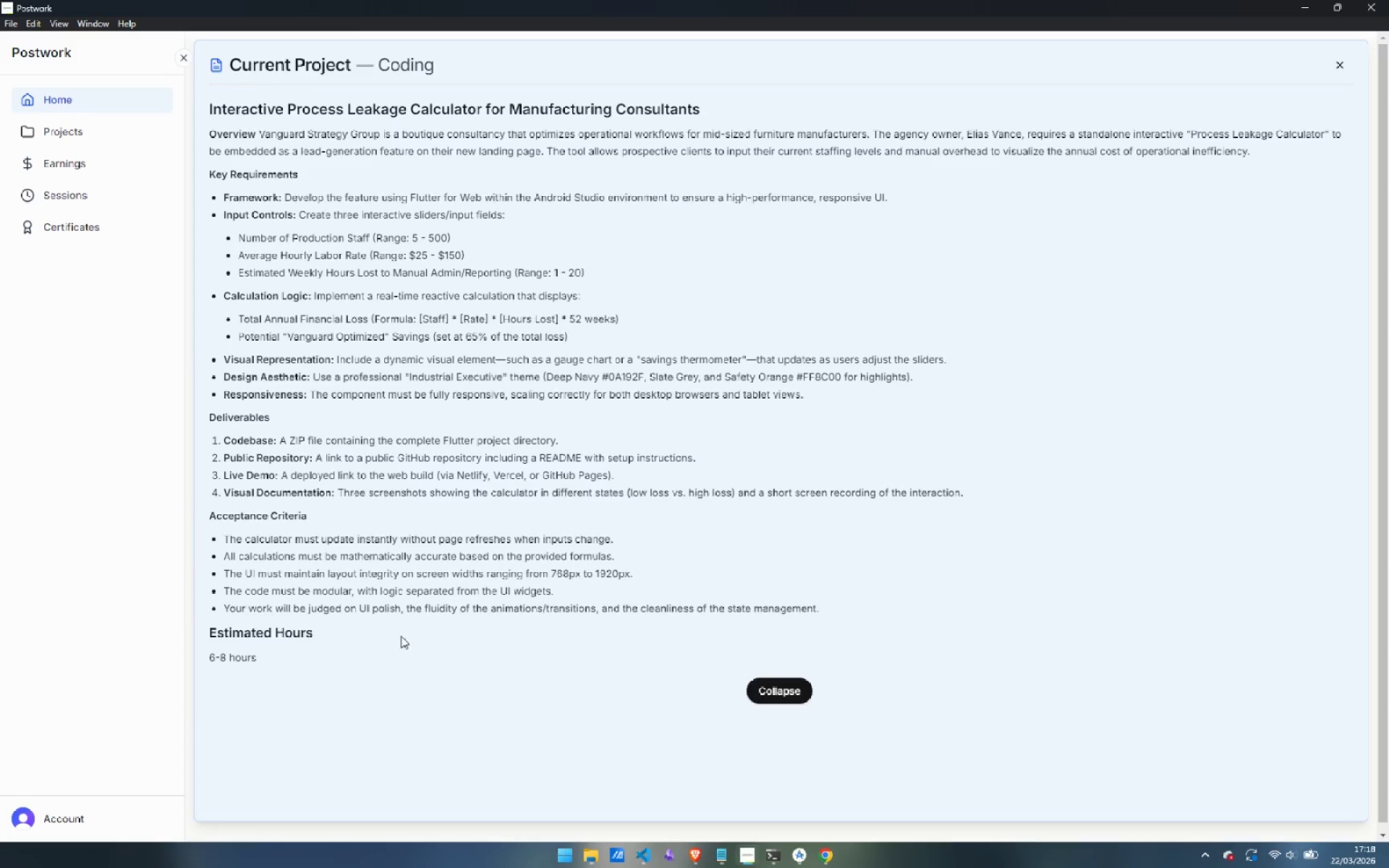 
wait(17.67)
 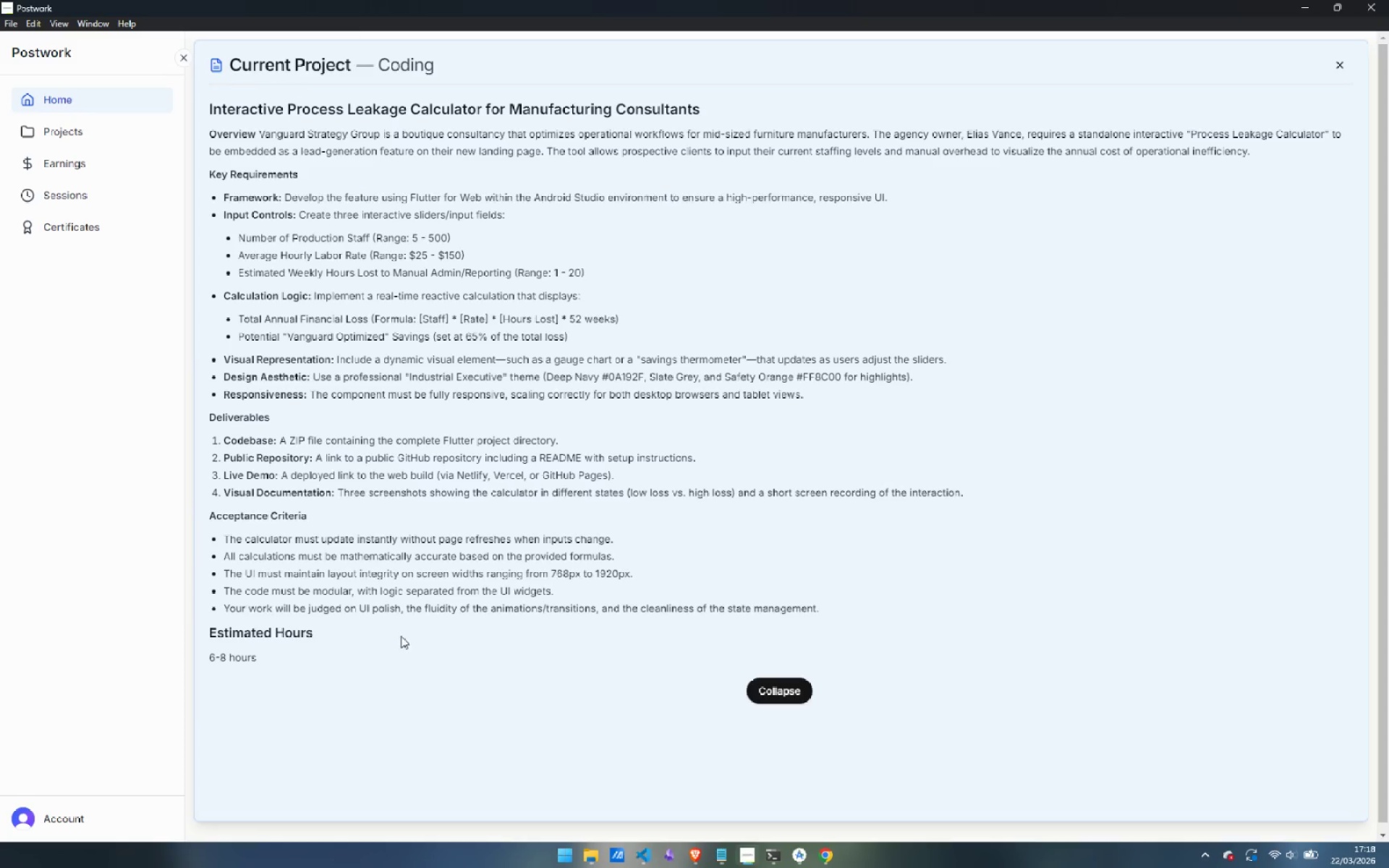 
left_click([803, 867])
 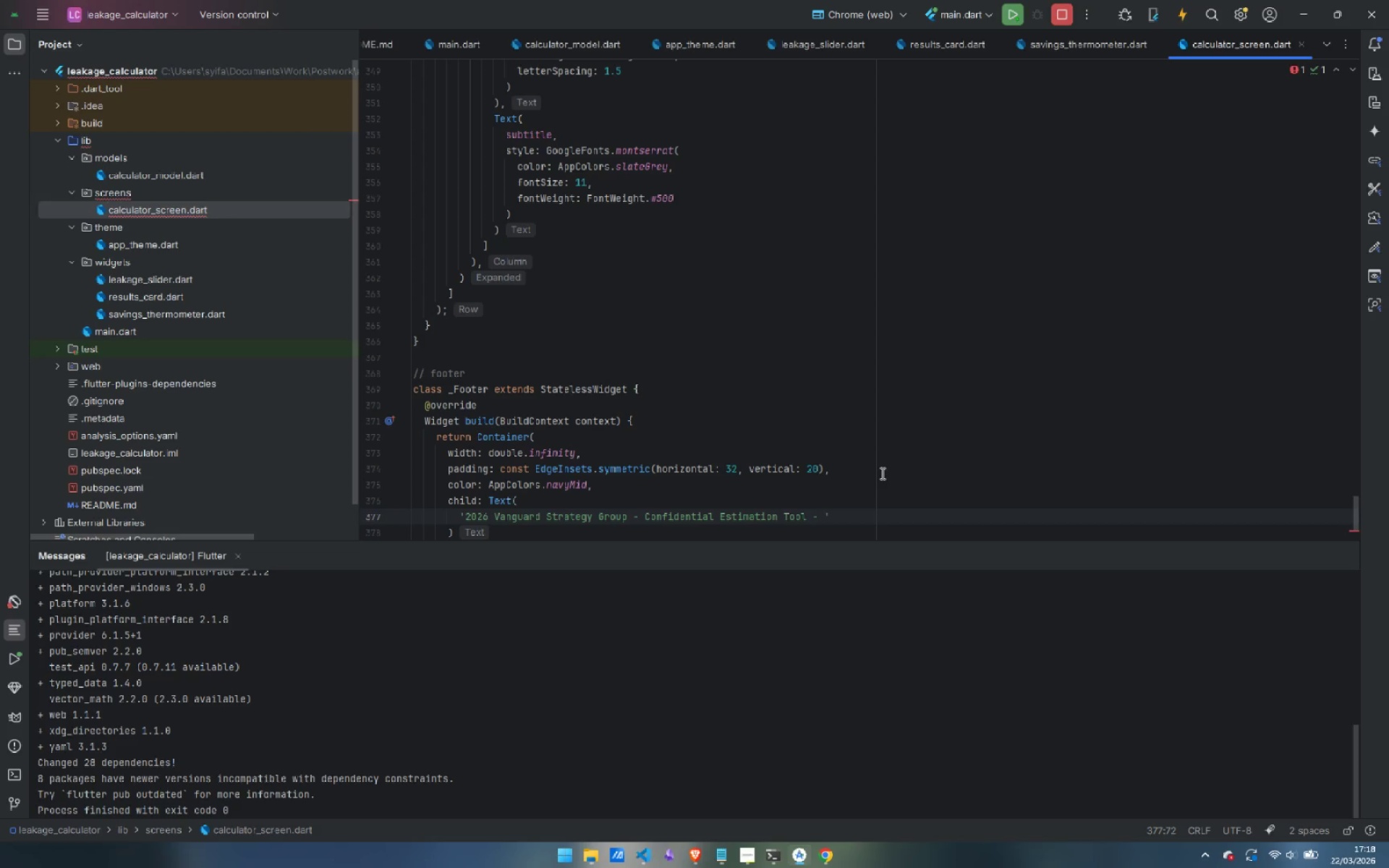 
type(Results are illuys)
key(Backspace)
key(Backspace)
key(Backspace)
type(ustrative projections)
 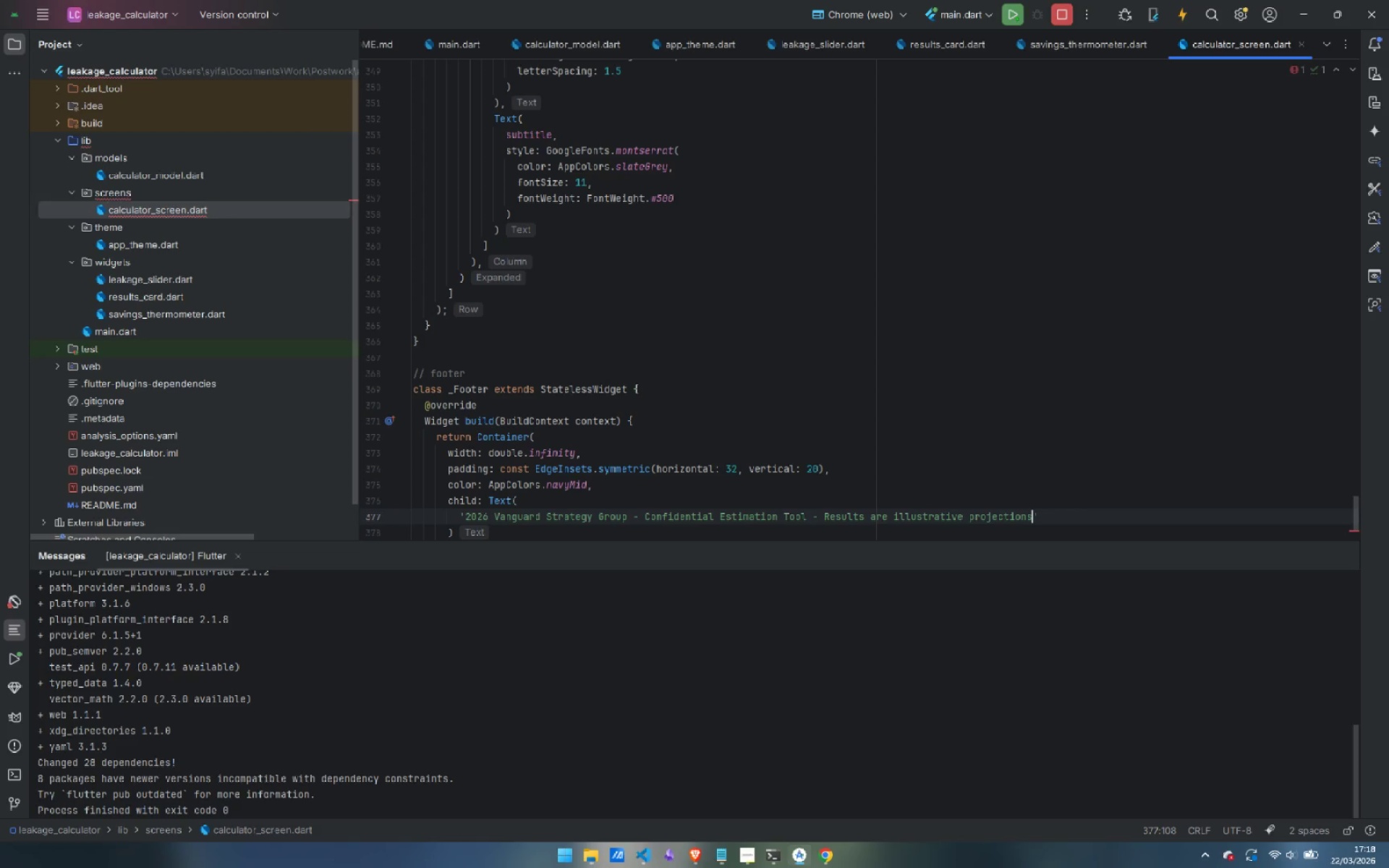 
key(ArrowRight)
 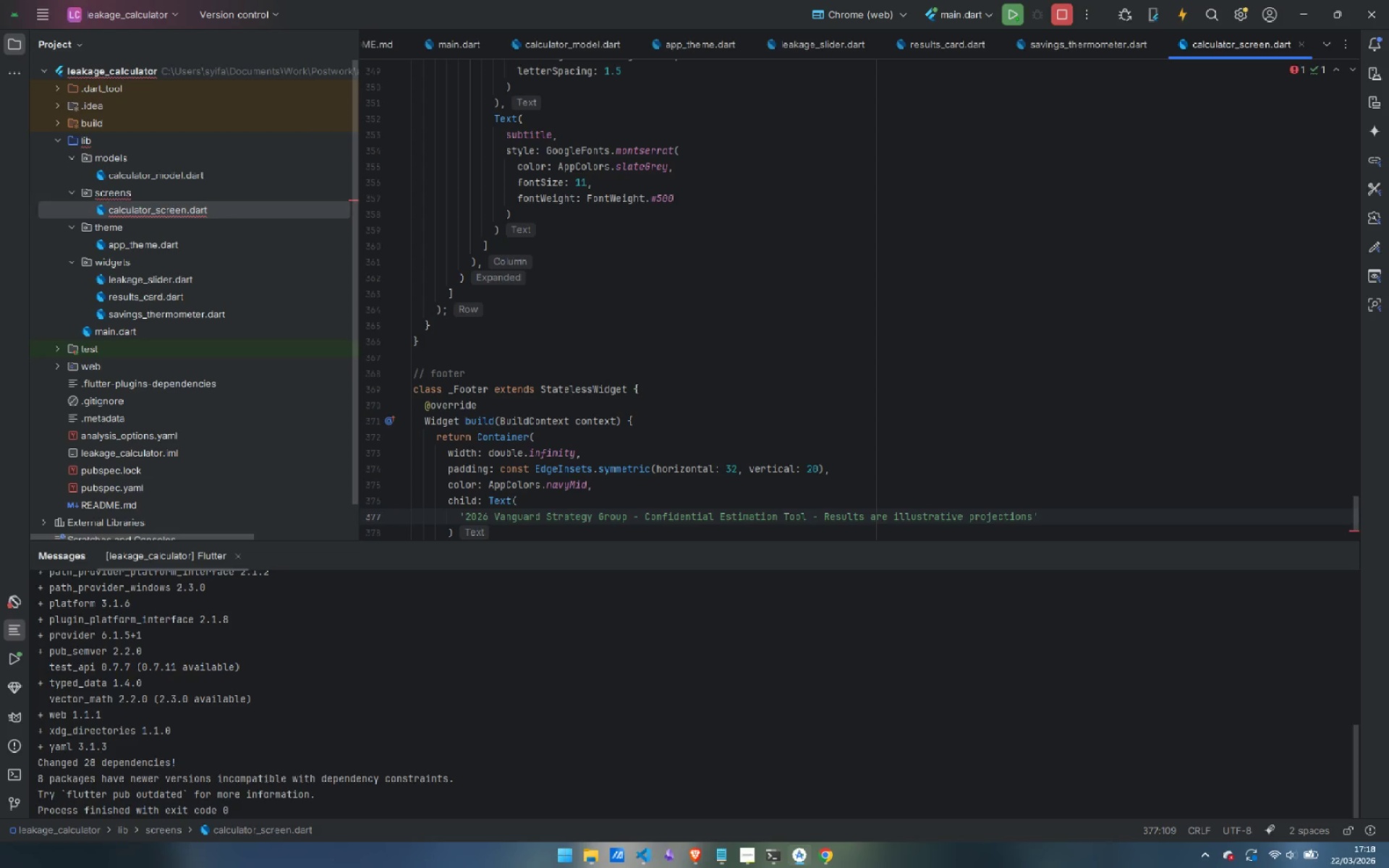 
key(Comma)
 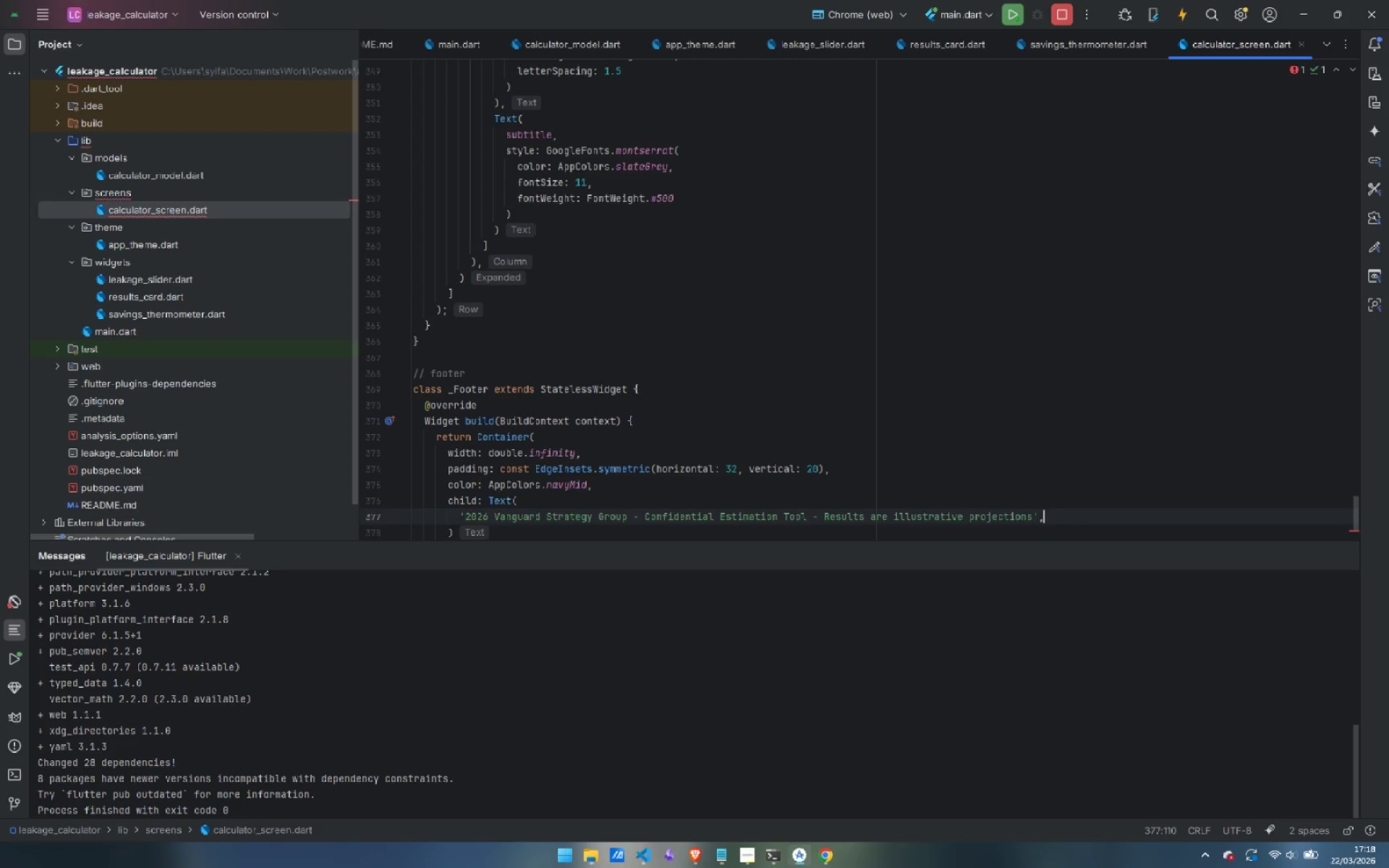 
key(Enter)
 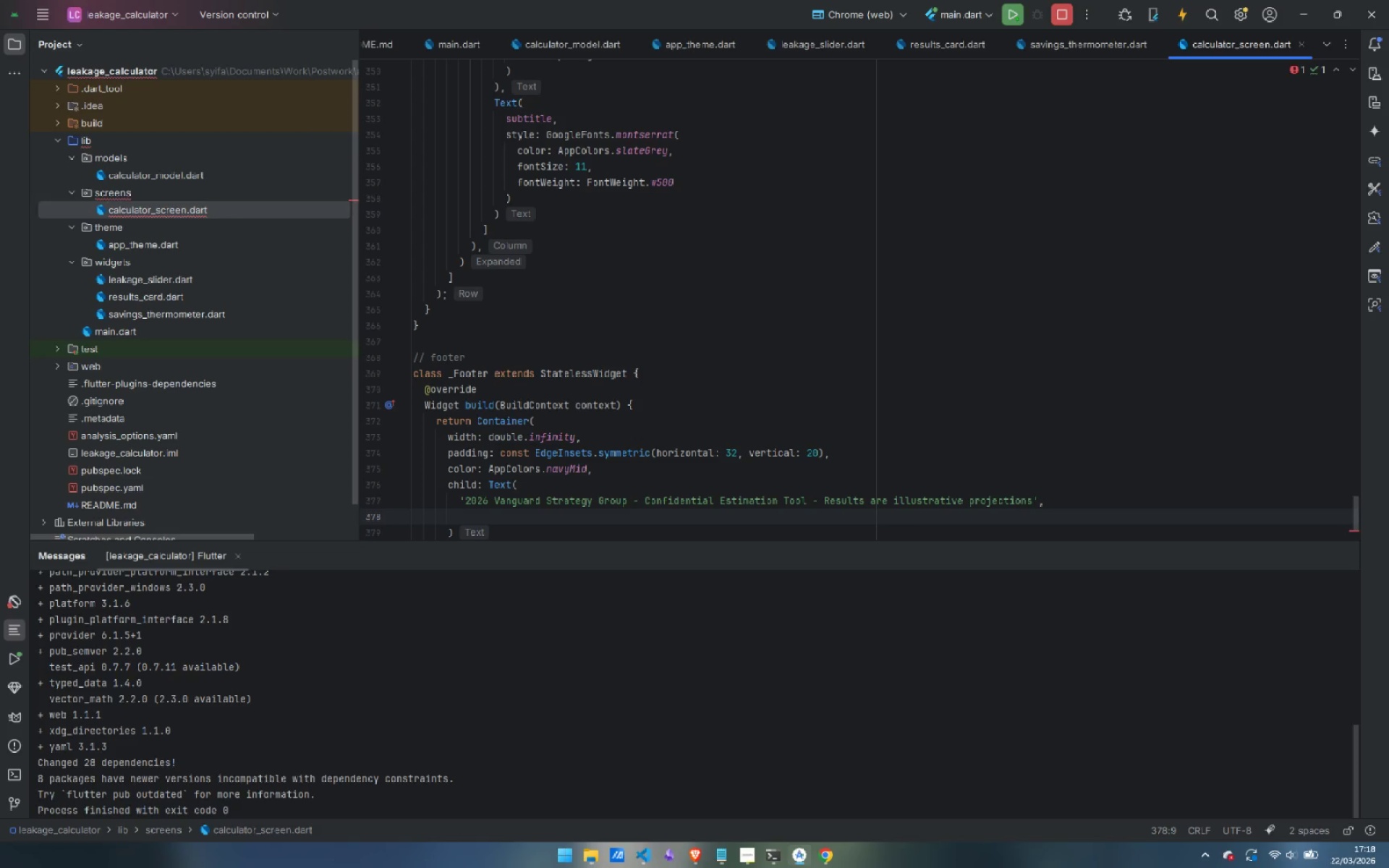 
type(text)
 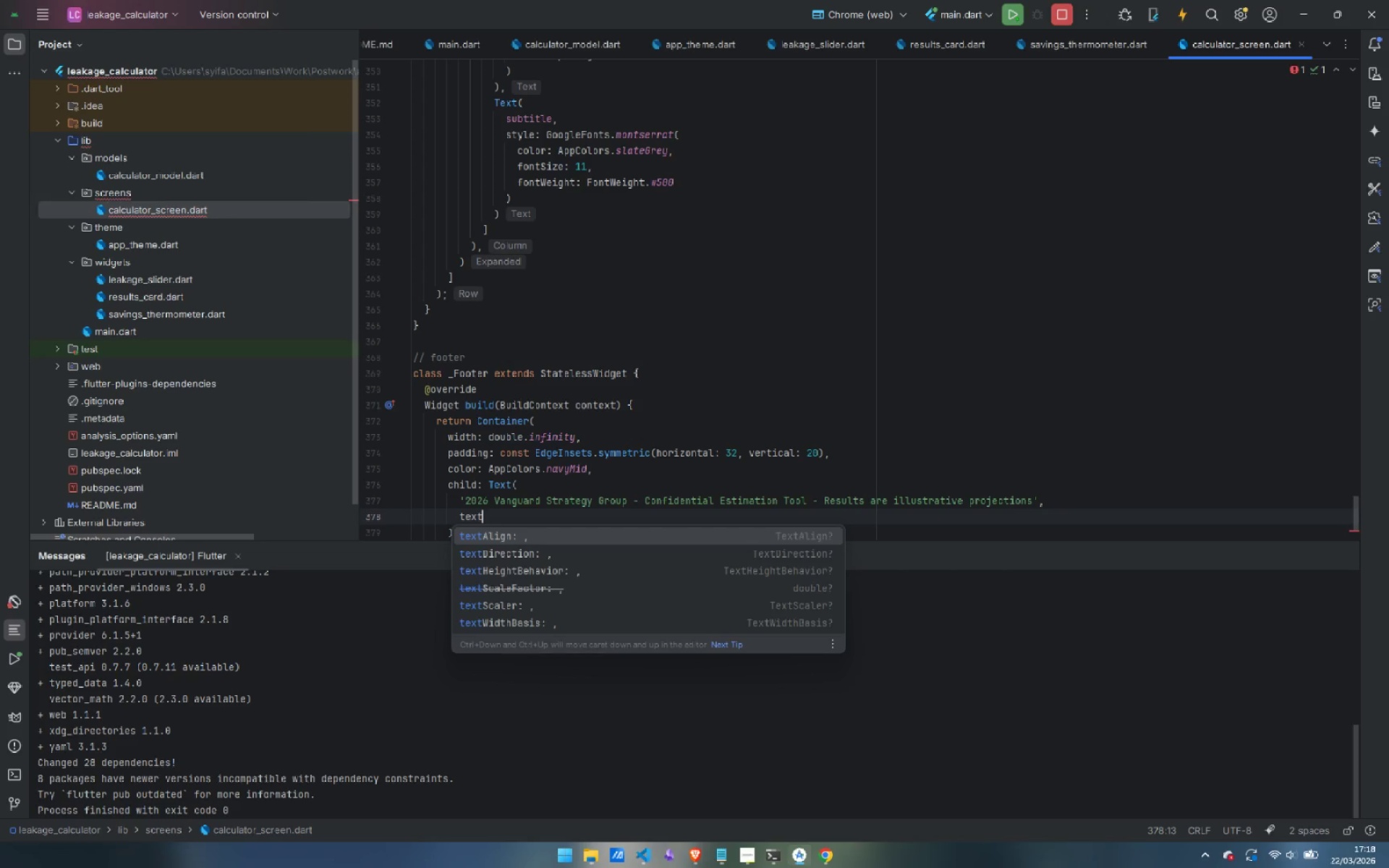 
key(Enter)
 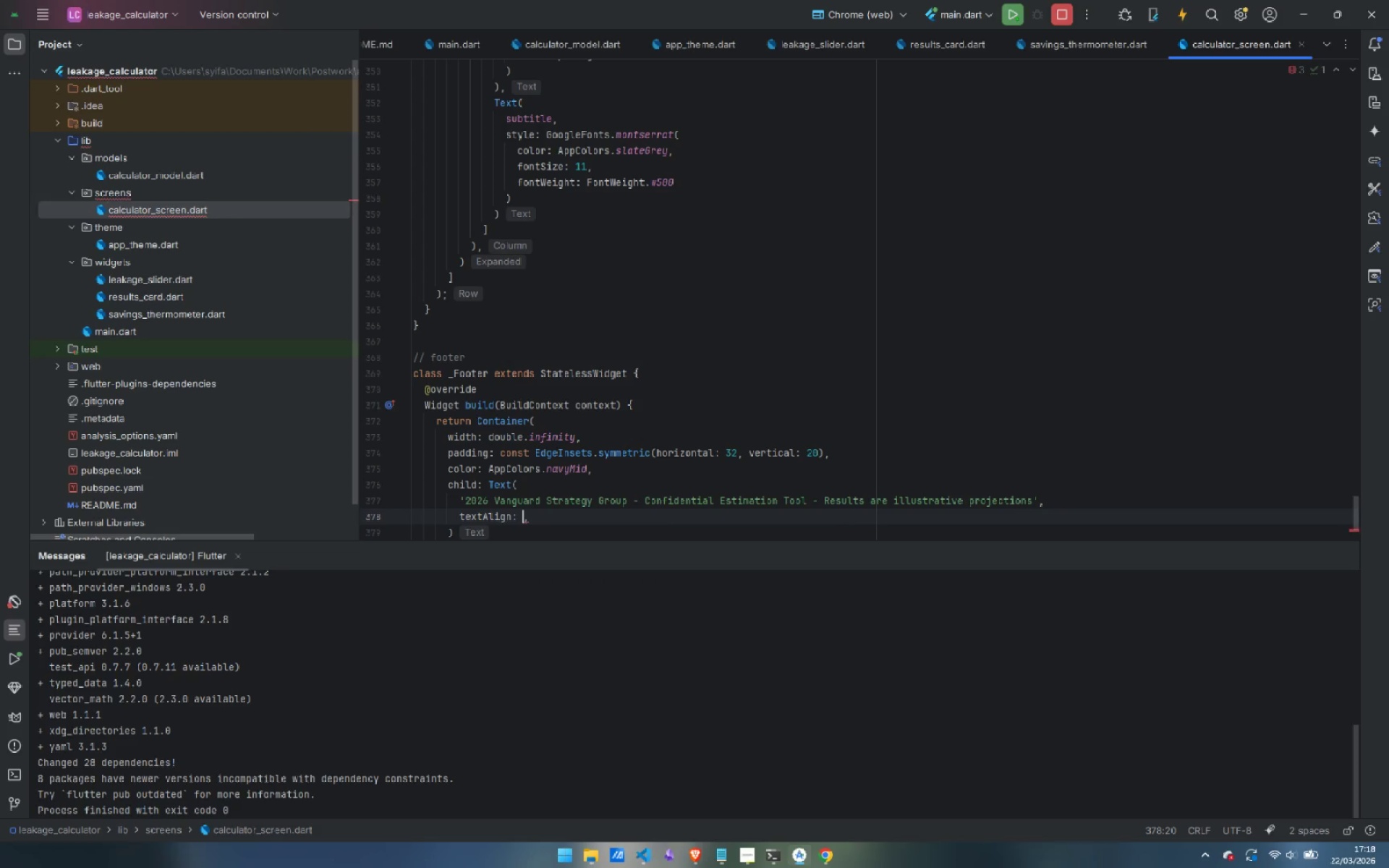 
type(TextAlign.center)
 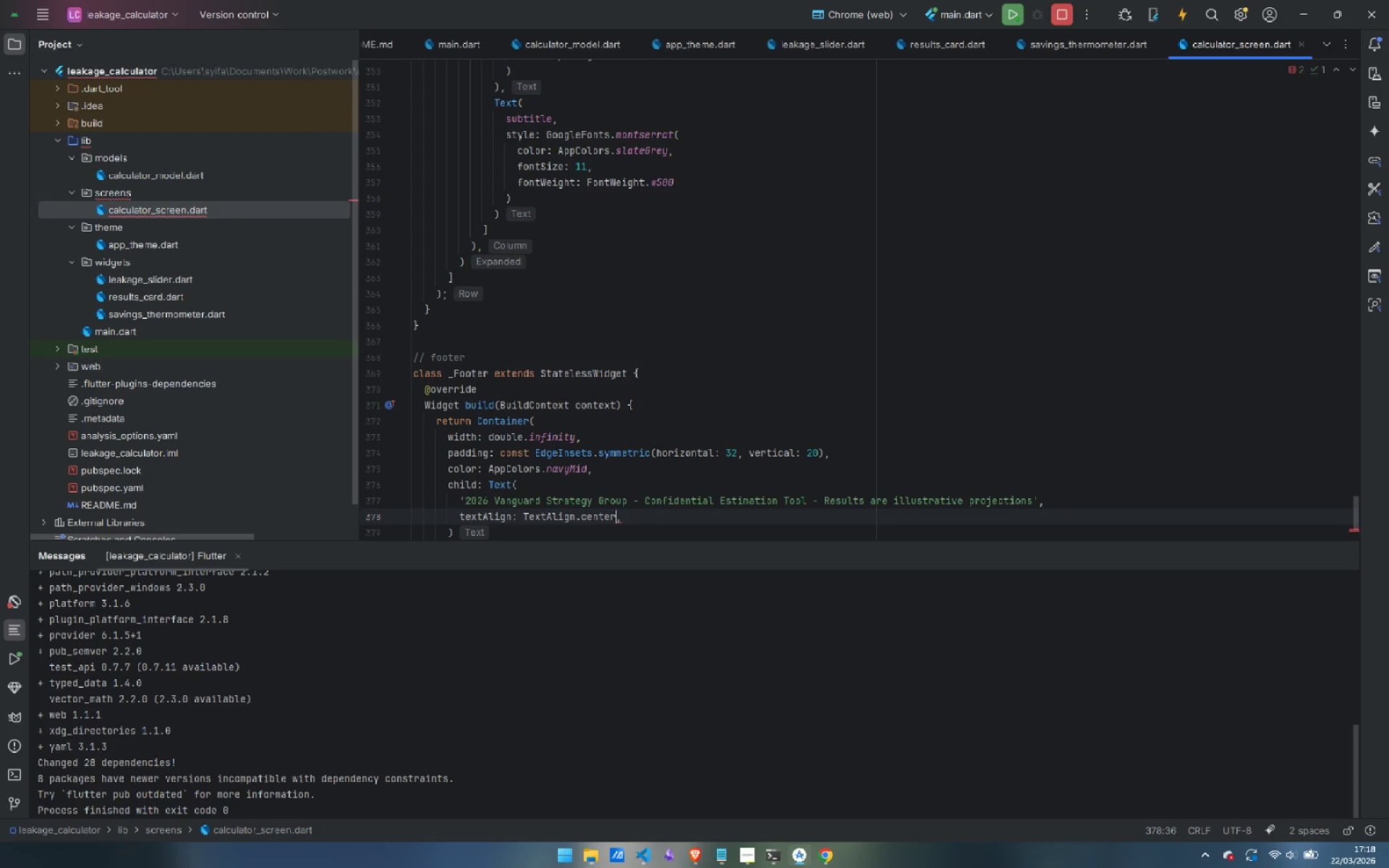 
key(ArrowRight)
 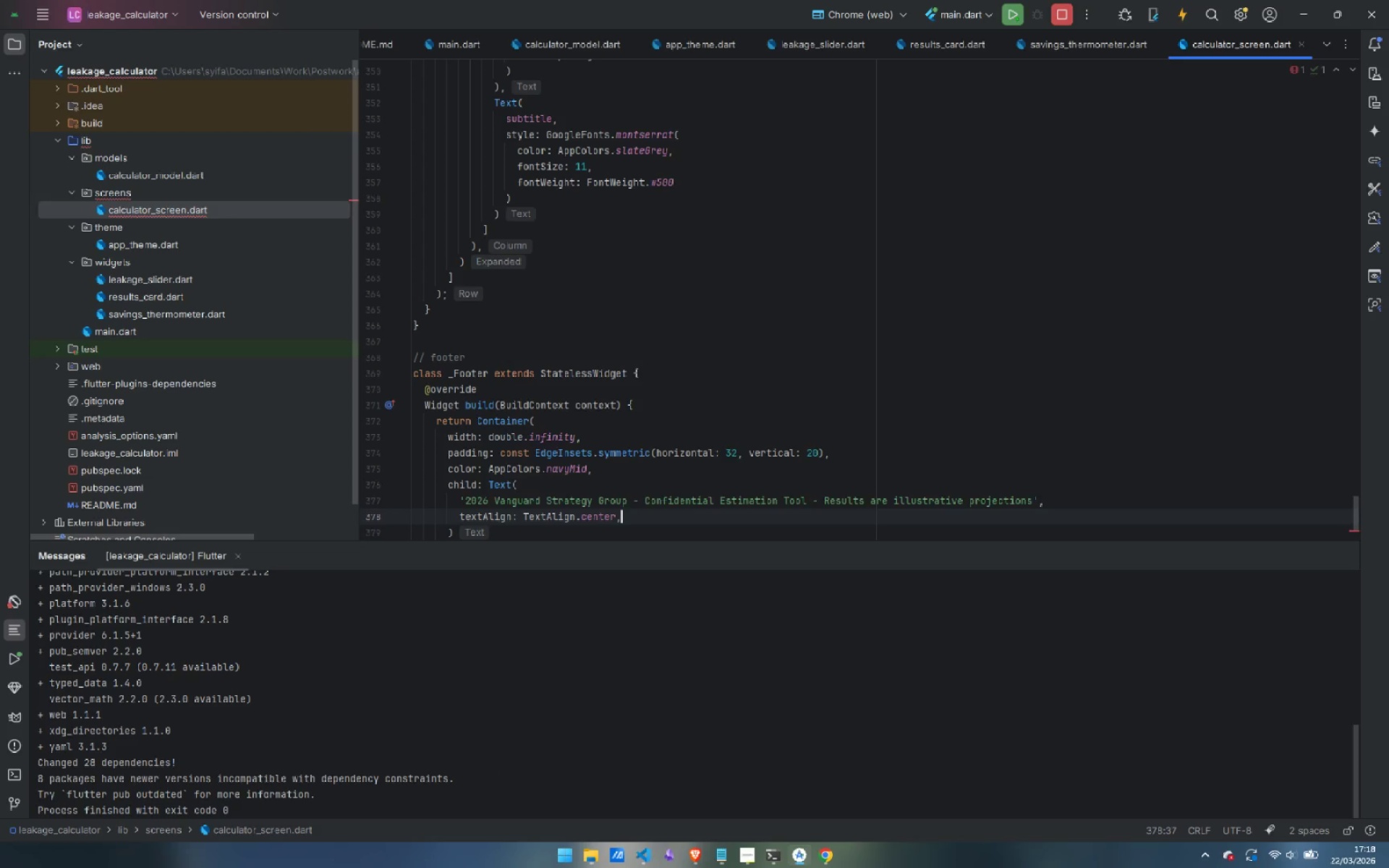 
key(Enter)
 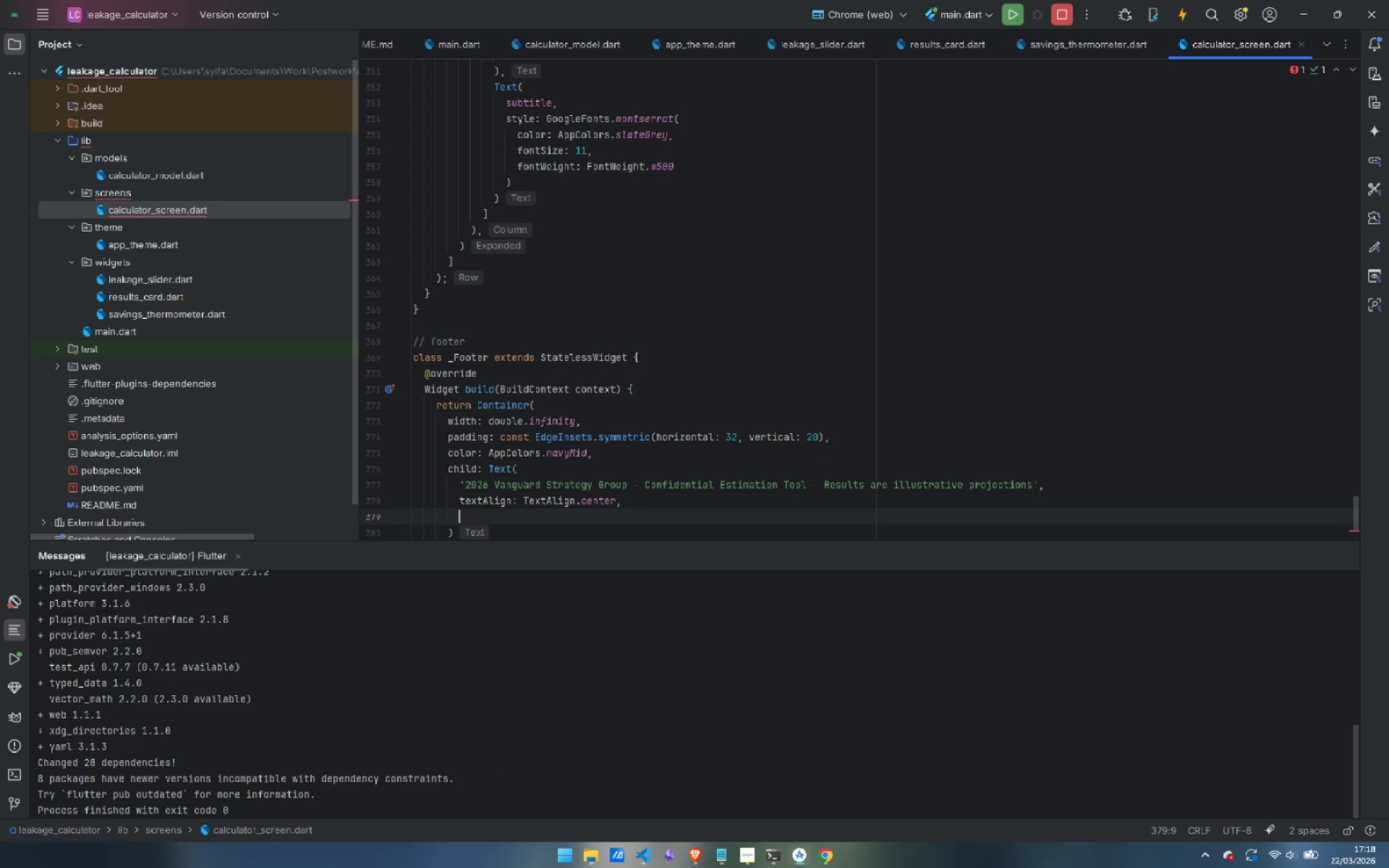 
type(style: Gog)
key(Backspace)
type(ogleFonts.mot)
key(Backspace)
type(ntserrat()
 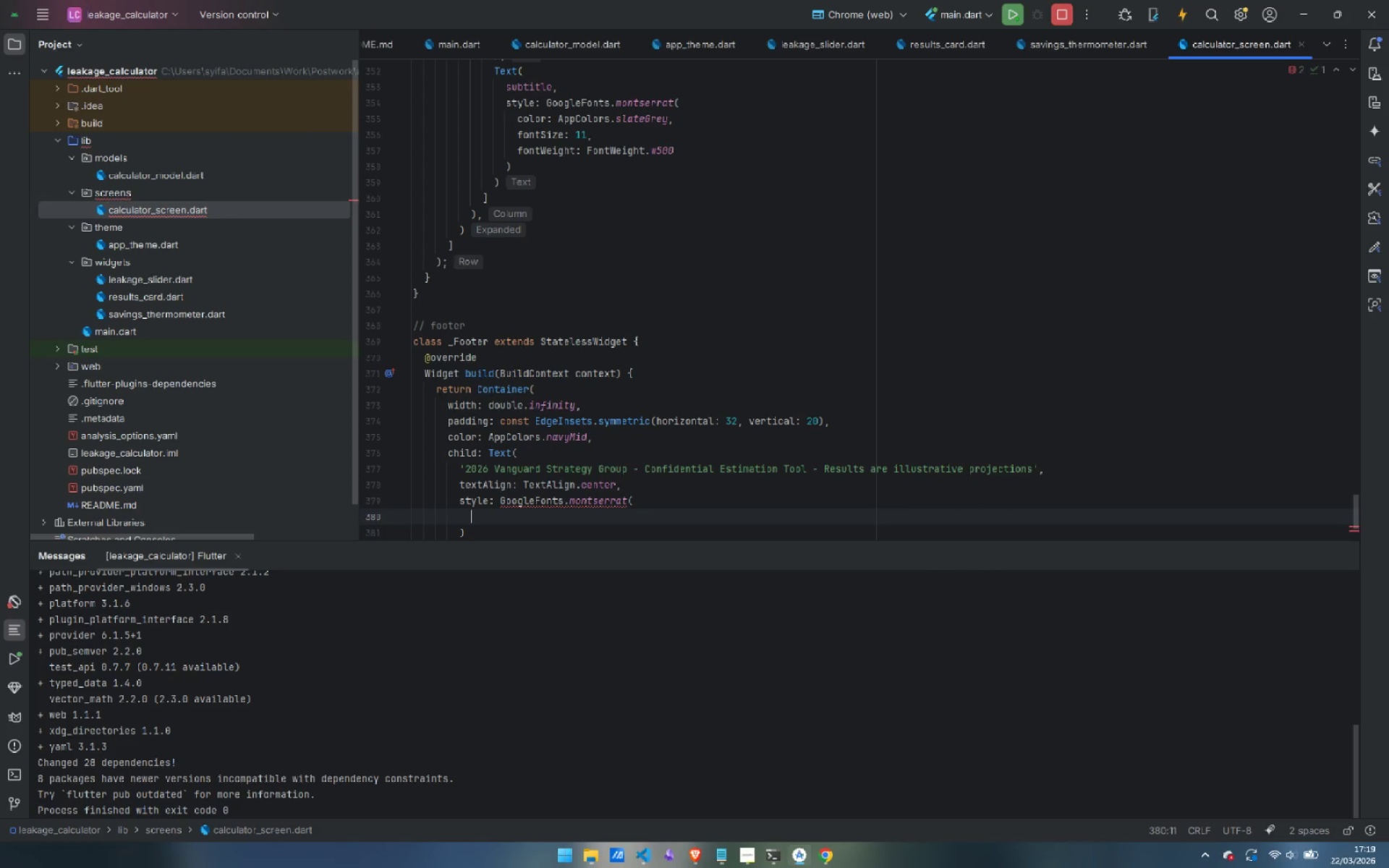 
 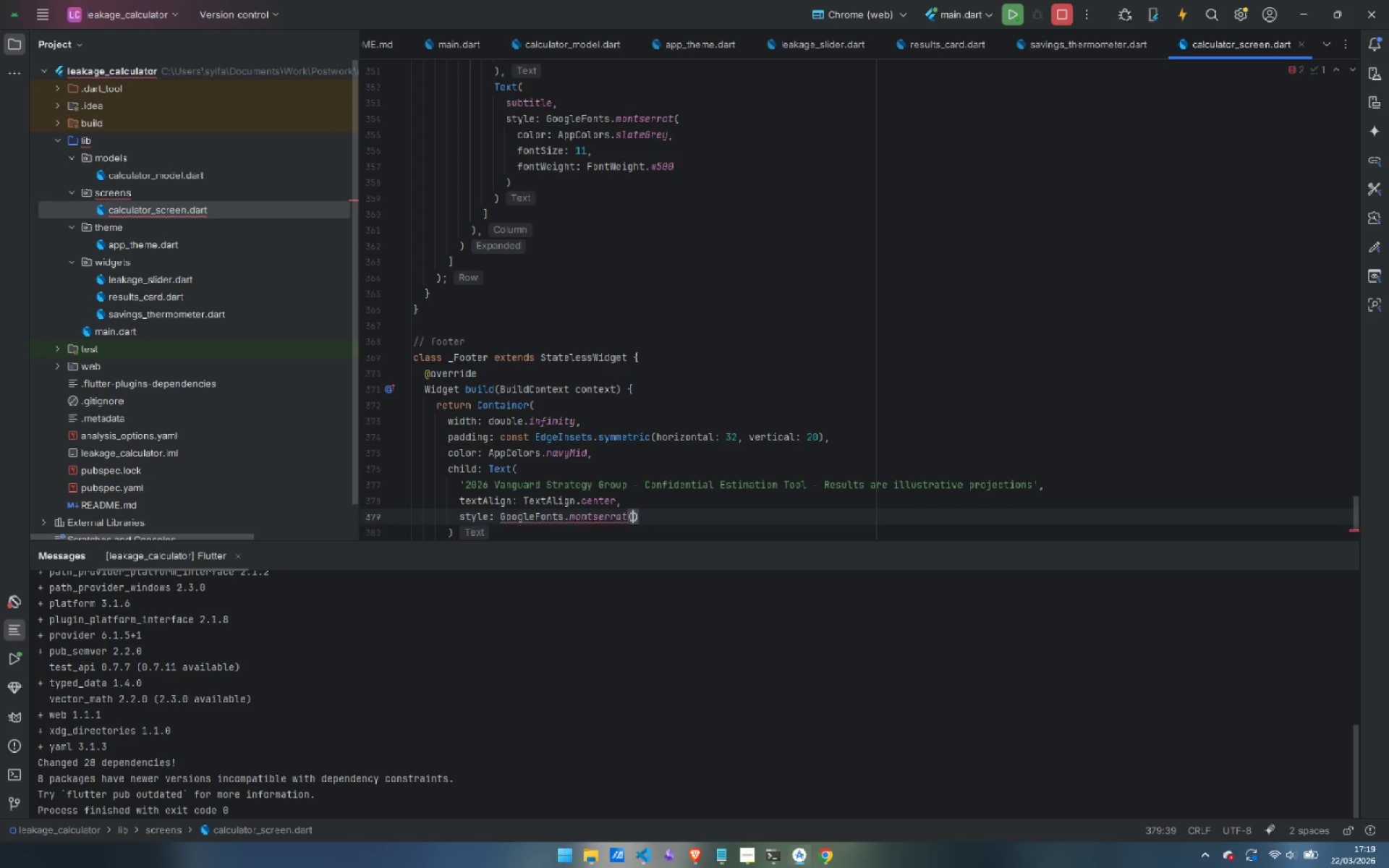 
key(Enter)
 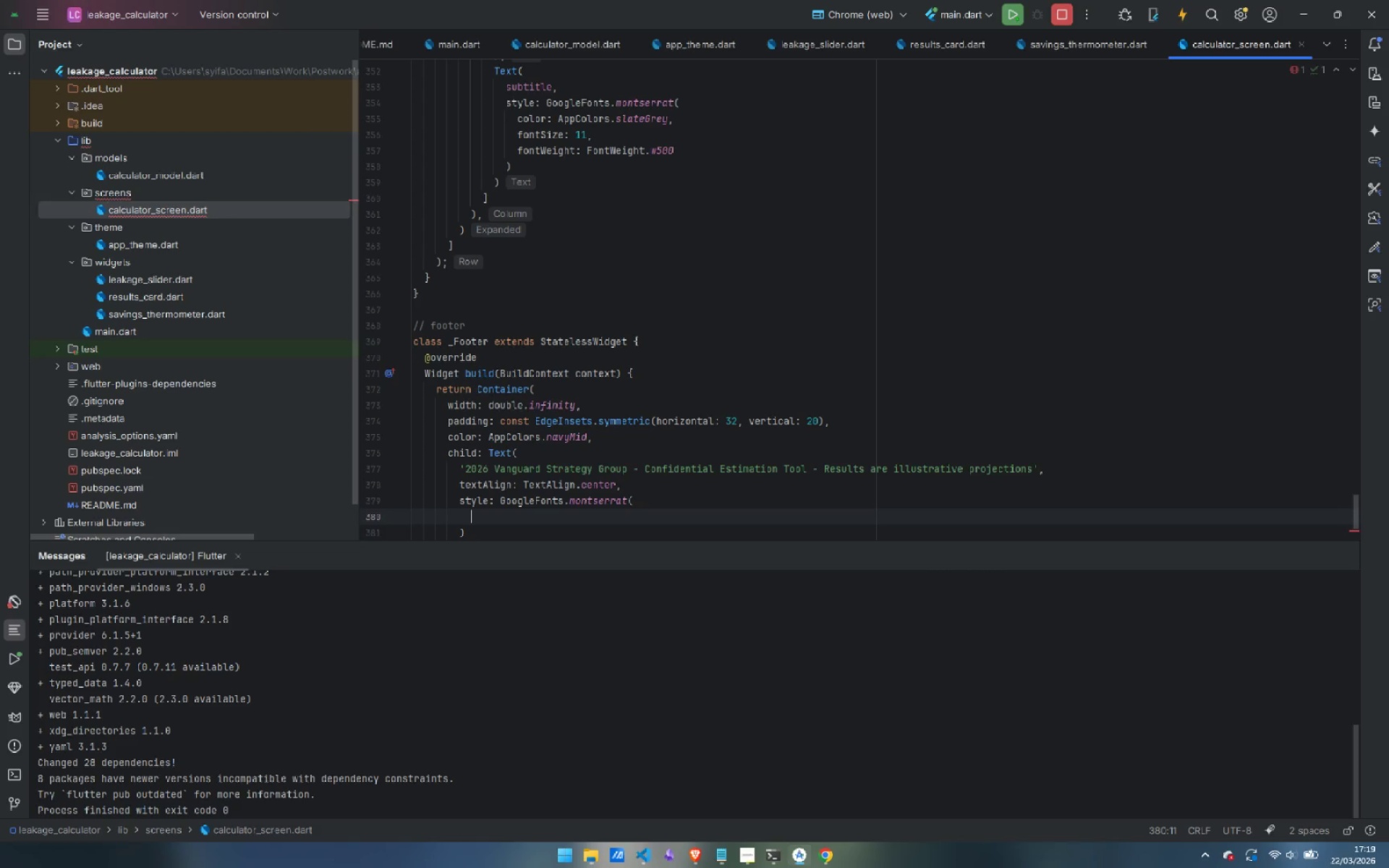 
type(color: AppColors.slateF)
key(Backspace)
type(Grey, )
key(Backspace)
 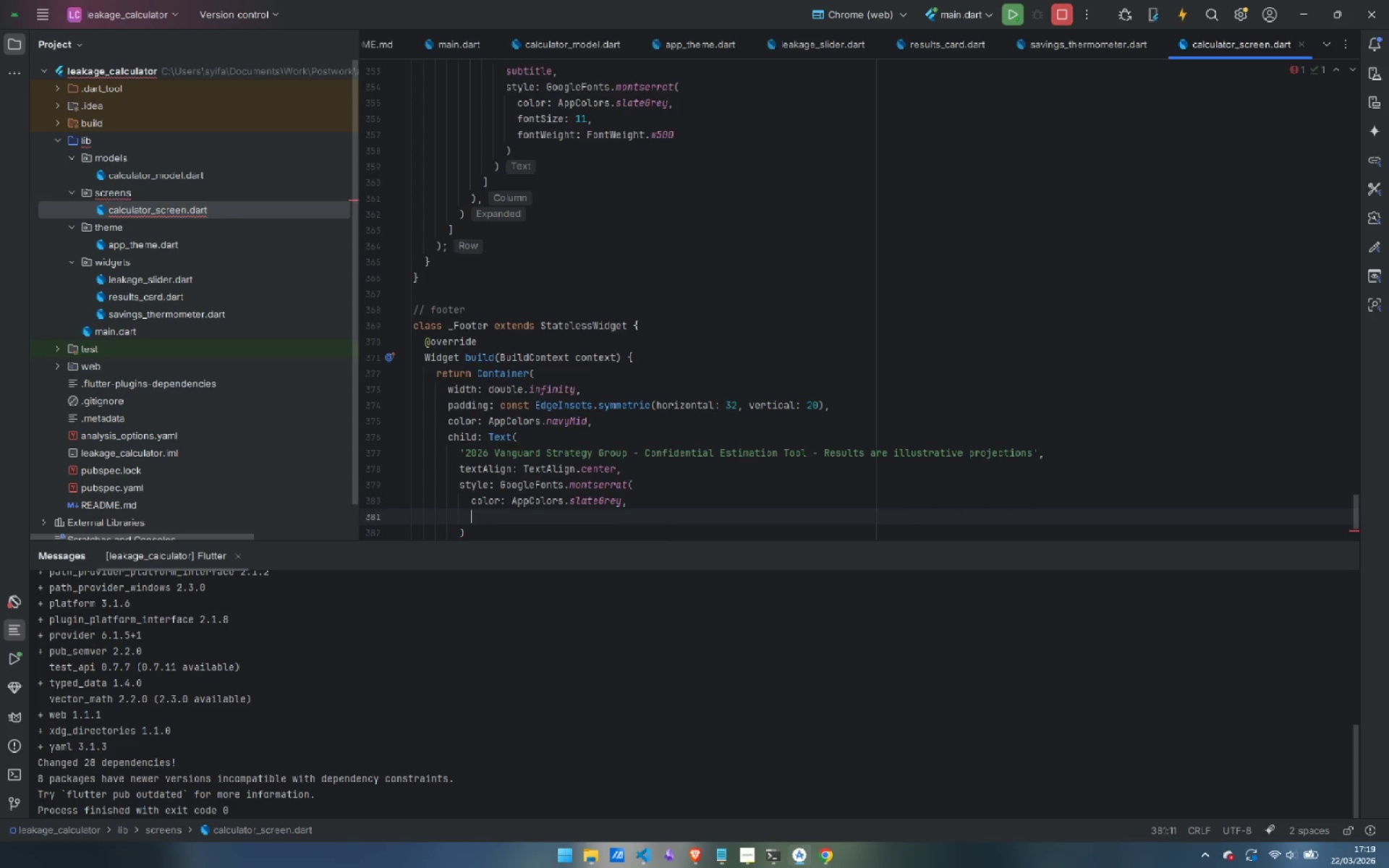 
 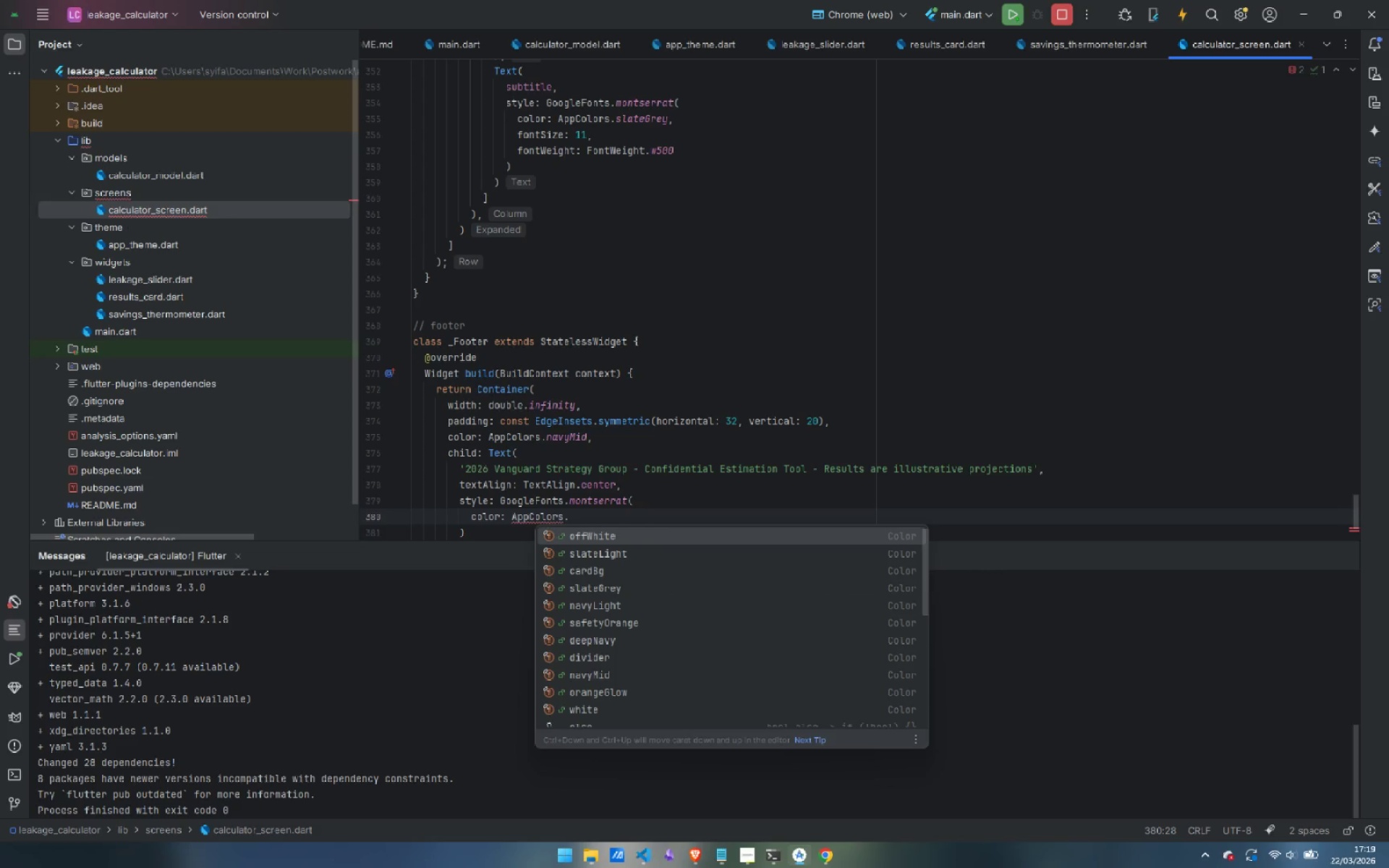 
key(Enter)
 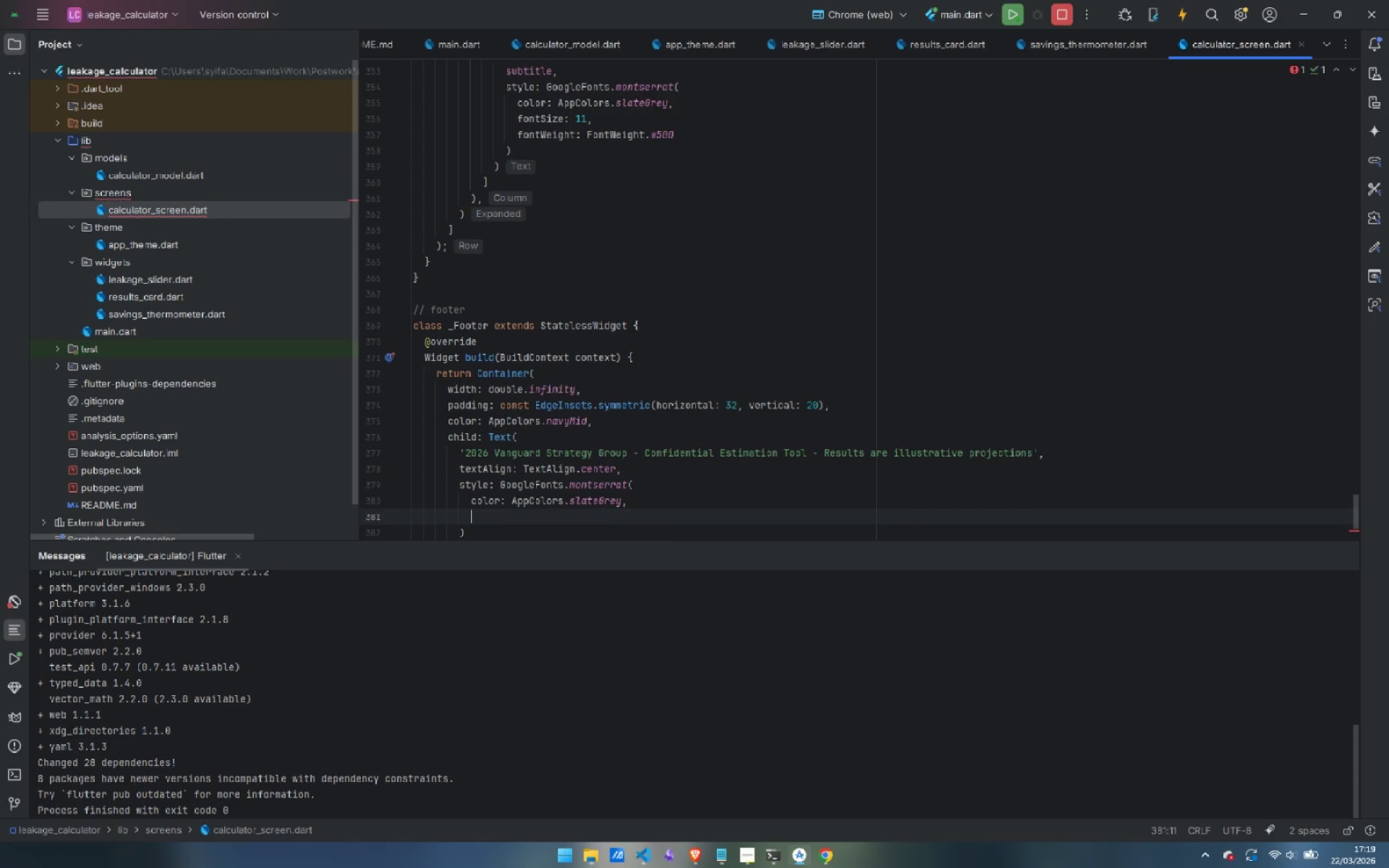 
type(fontSize: 10,)
 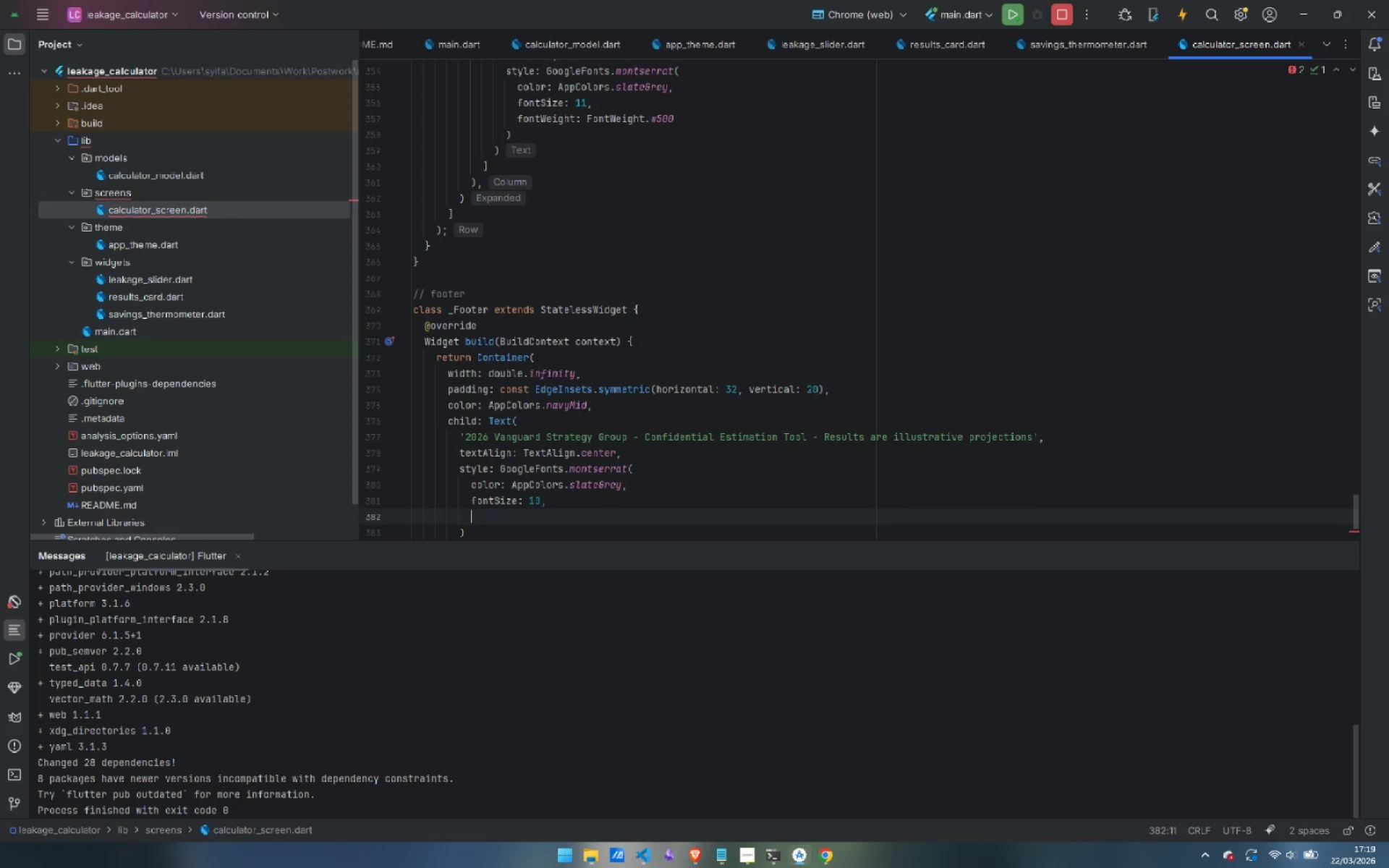 
 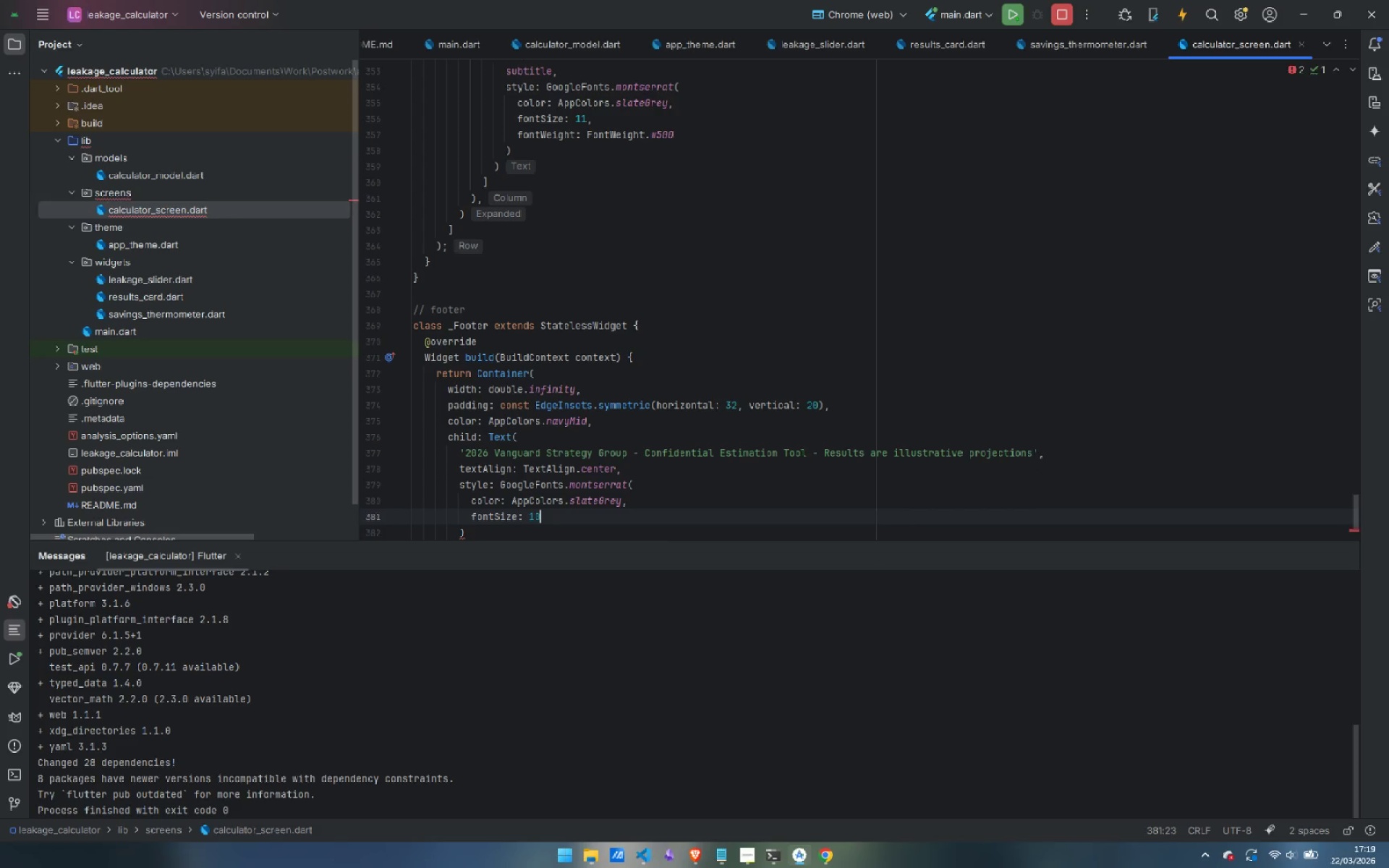 
key(Enter)
 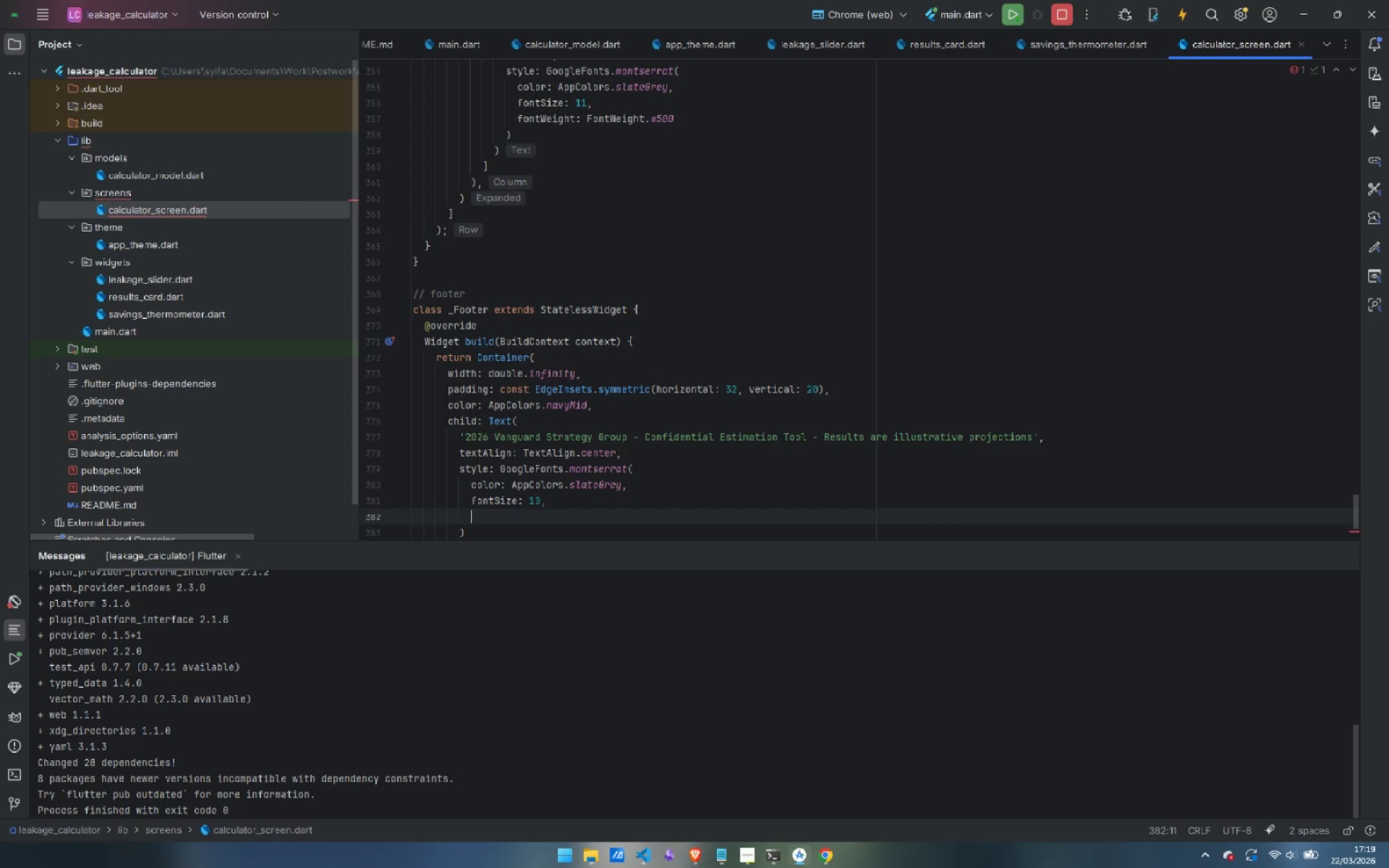 
type(letters)
key(Backspace)
type(Spacing: 0.3)
 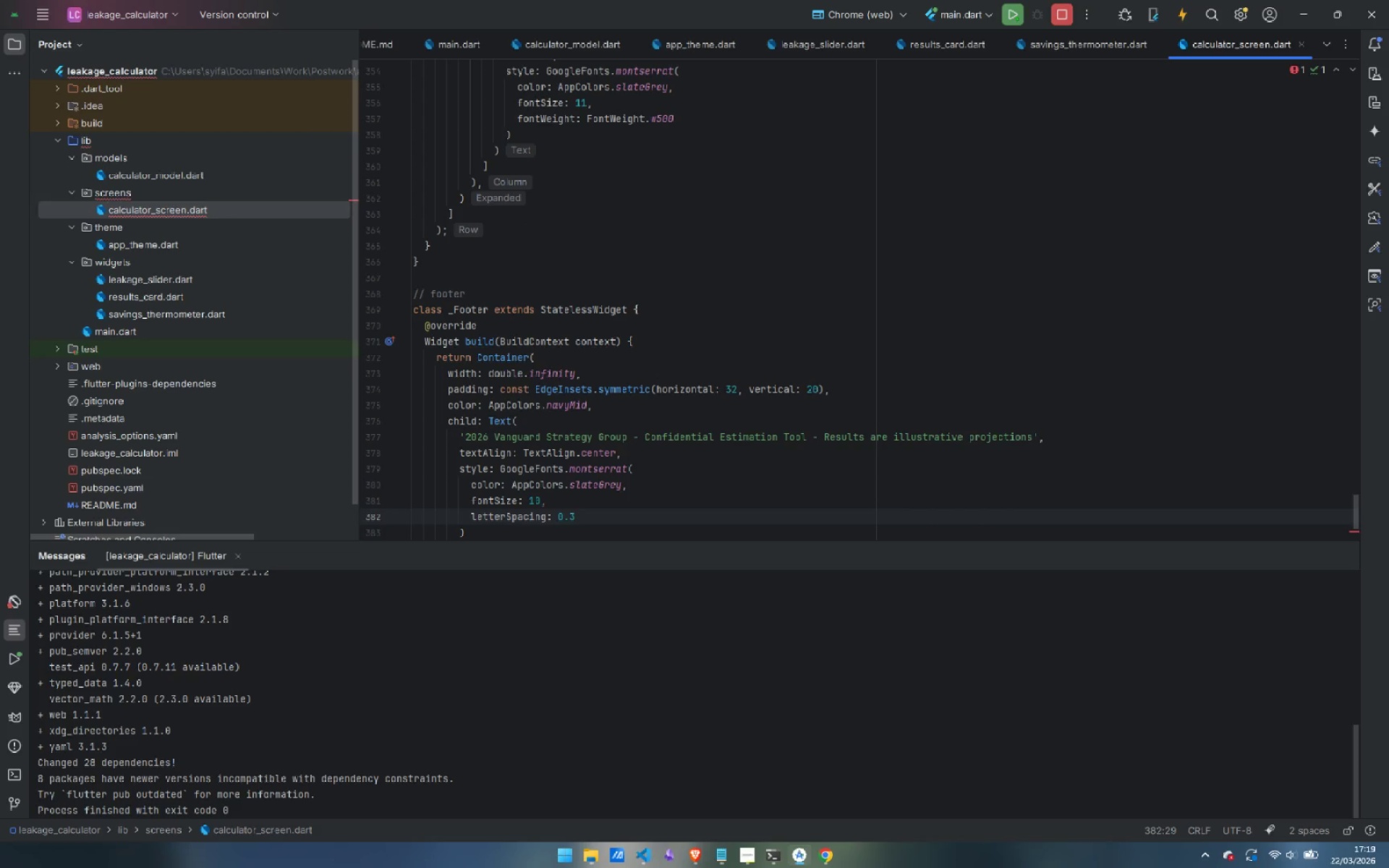 
scroll: coordinate [1032, 388], scroll_direction: down, amount: 7.0
 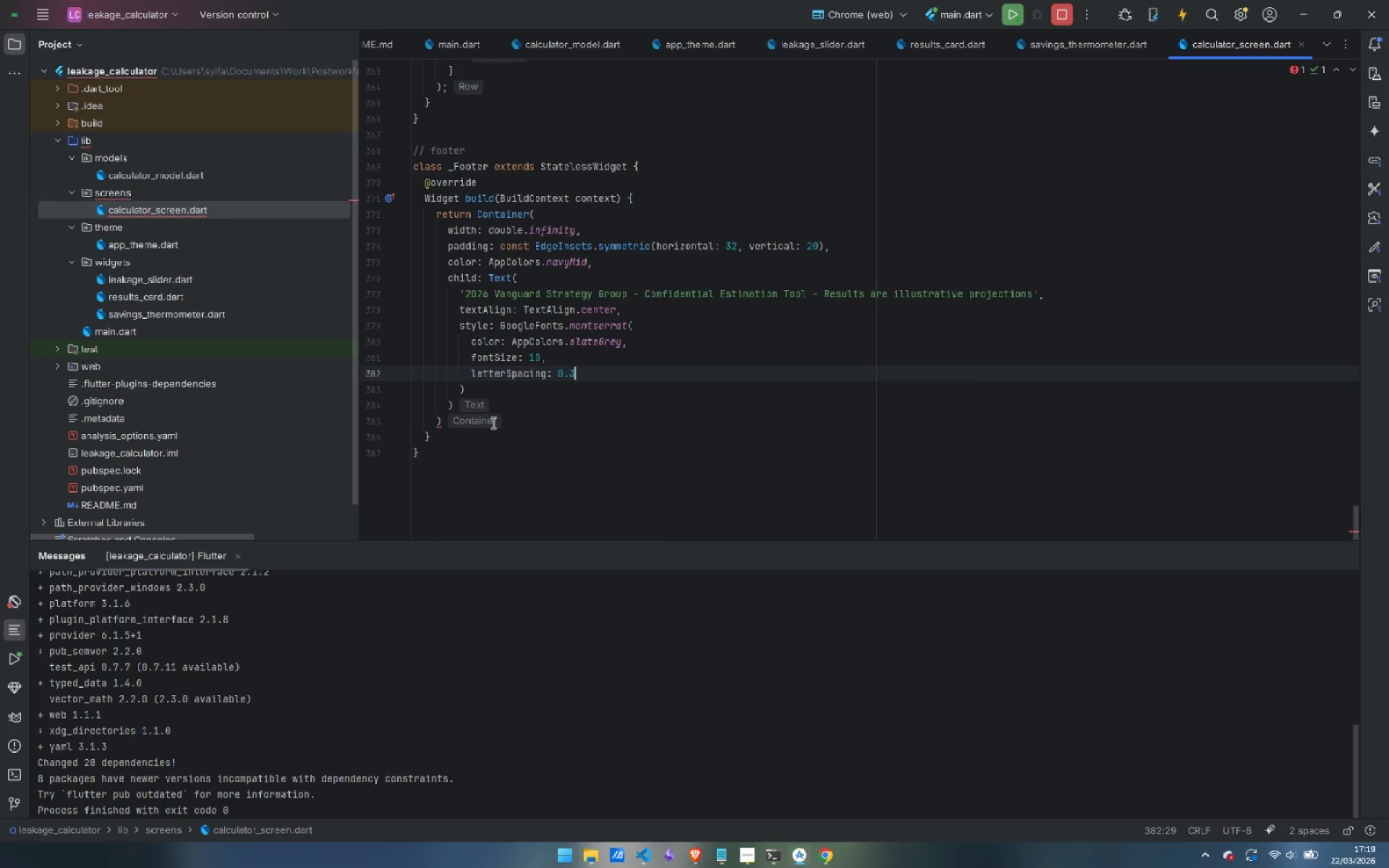 
left_click([491, 422])
 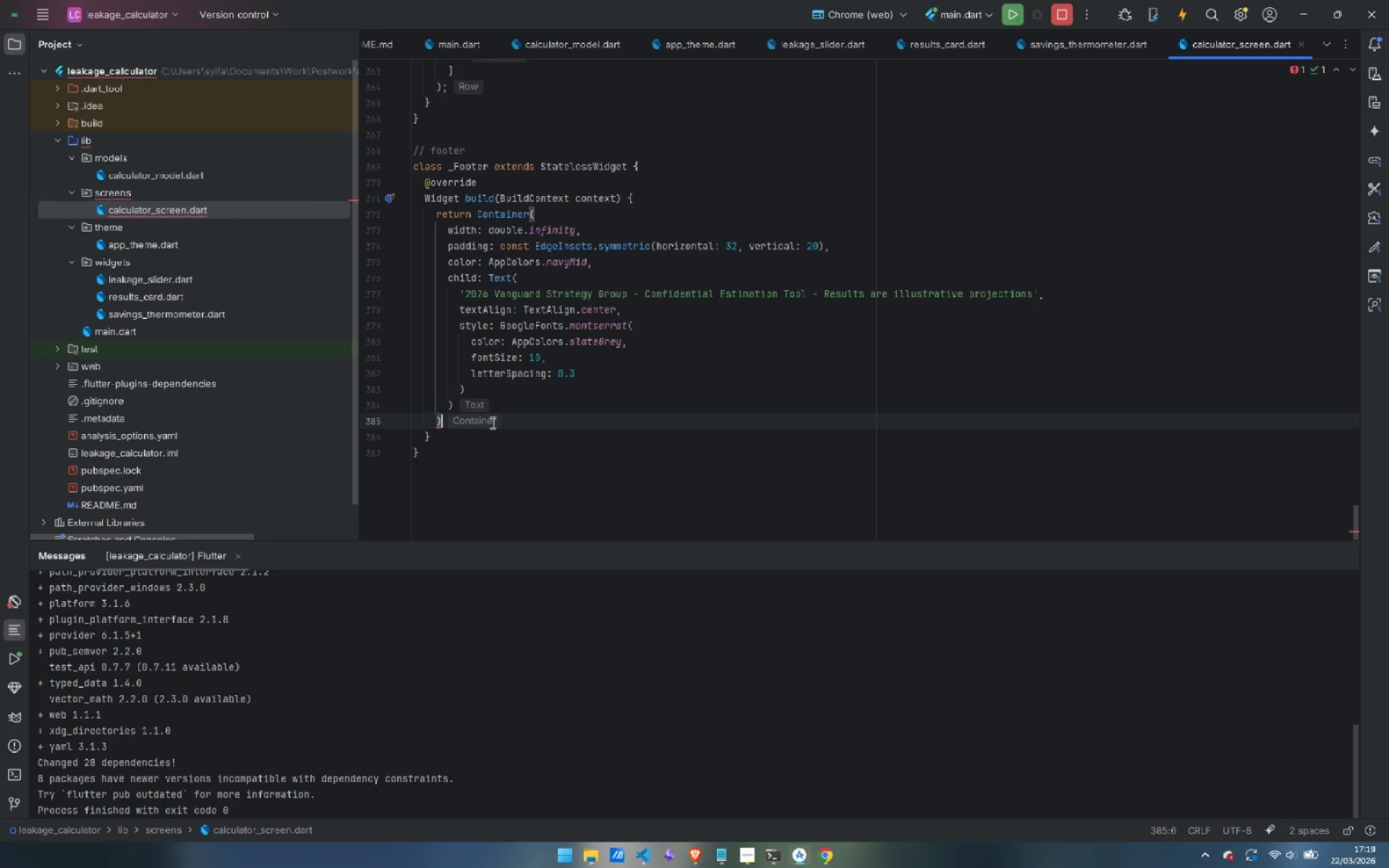 
key(Semicolon)
 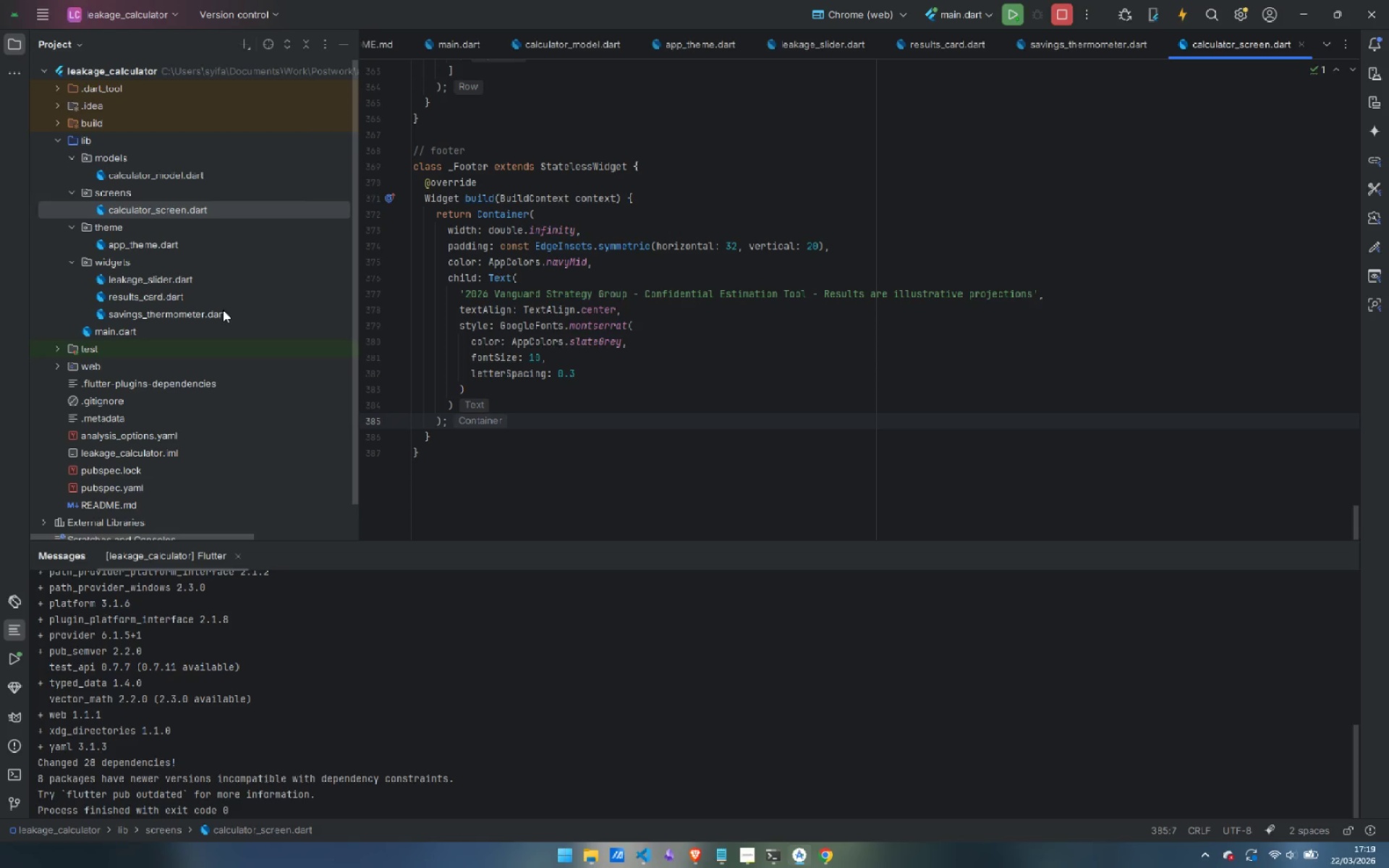 
double_click([170, 328])
 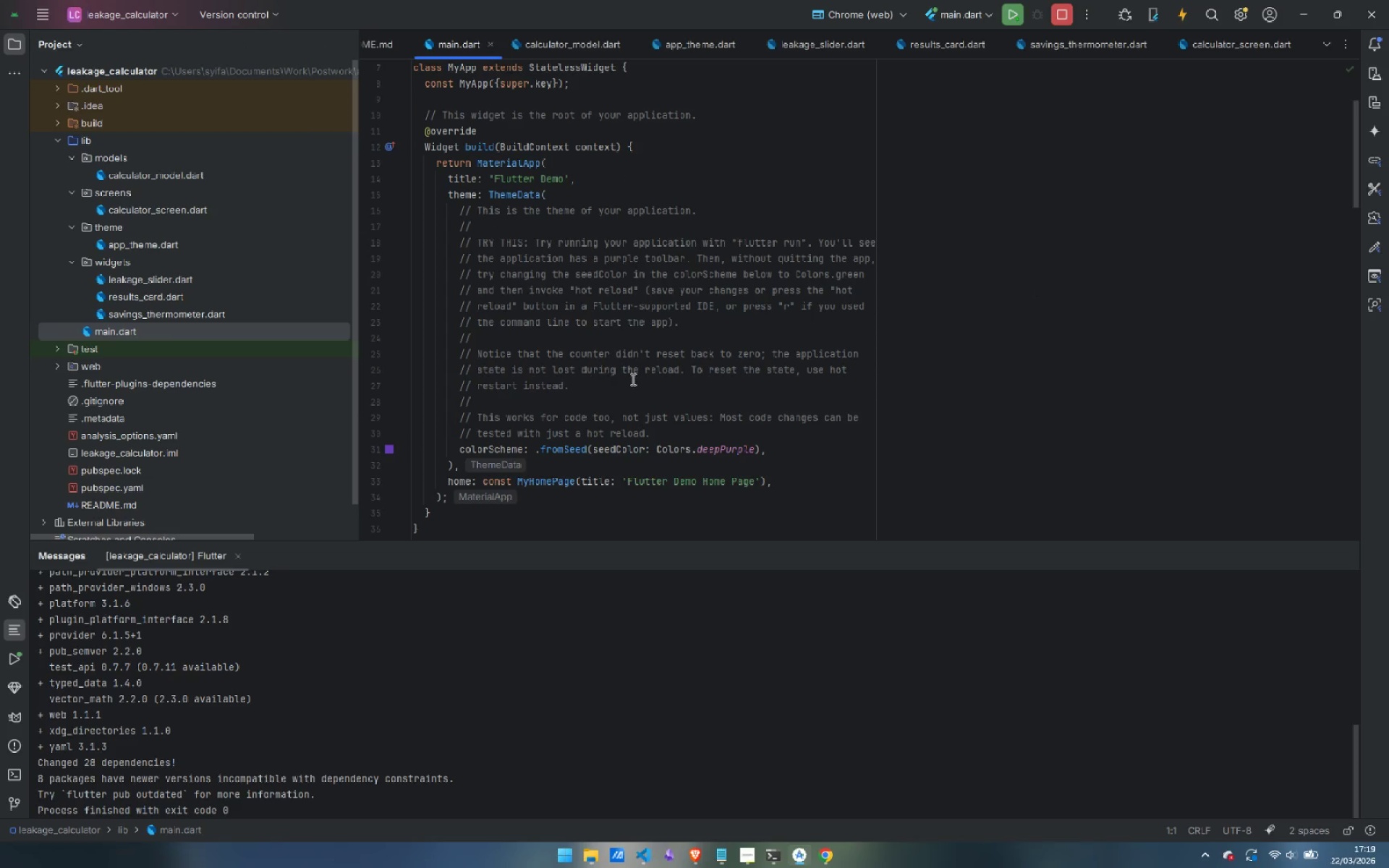 
scroll: coordinate [704, 467], scroll_direction: up, amount: 13.0
 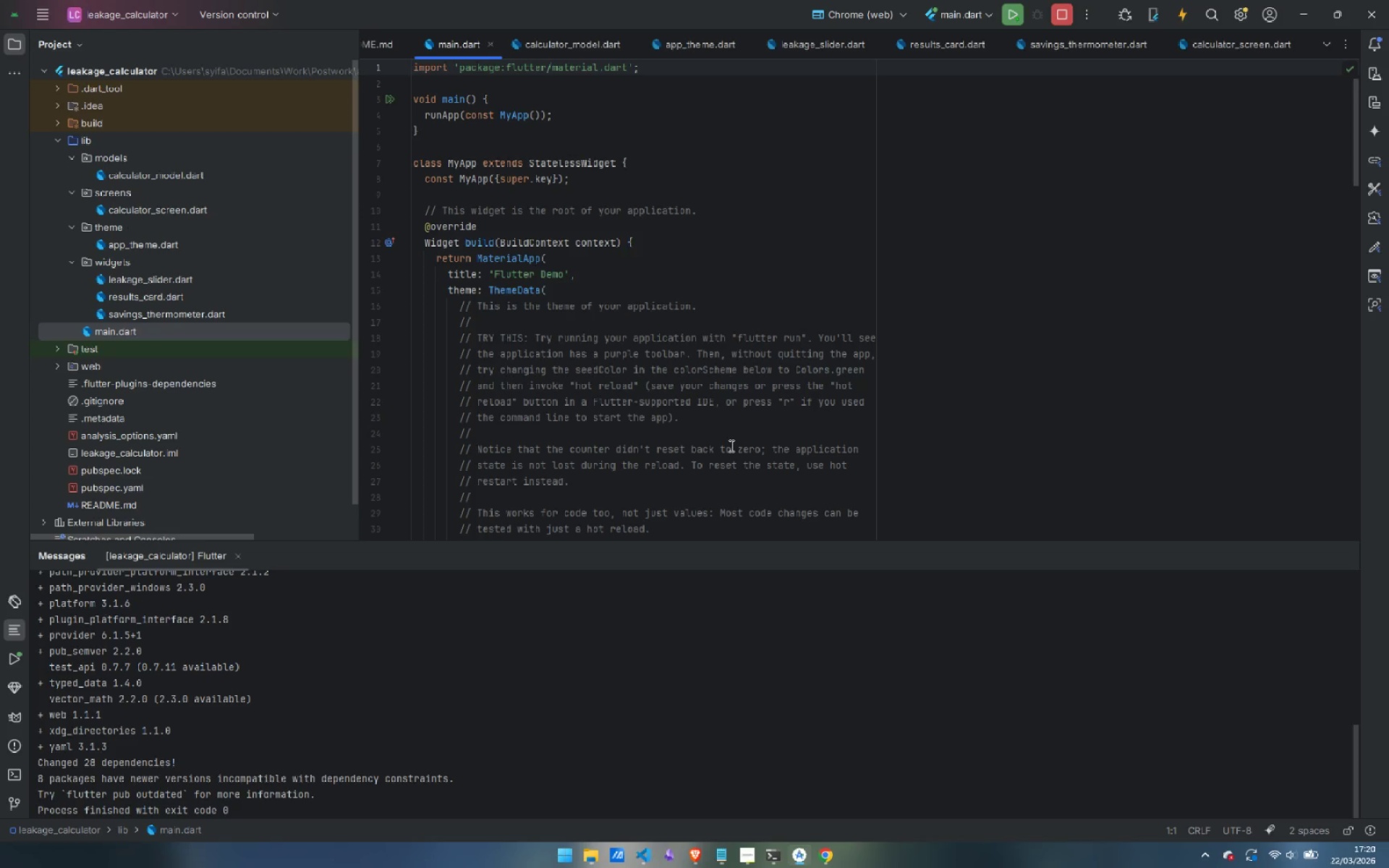 
wait(30.18)
 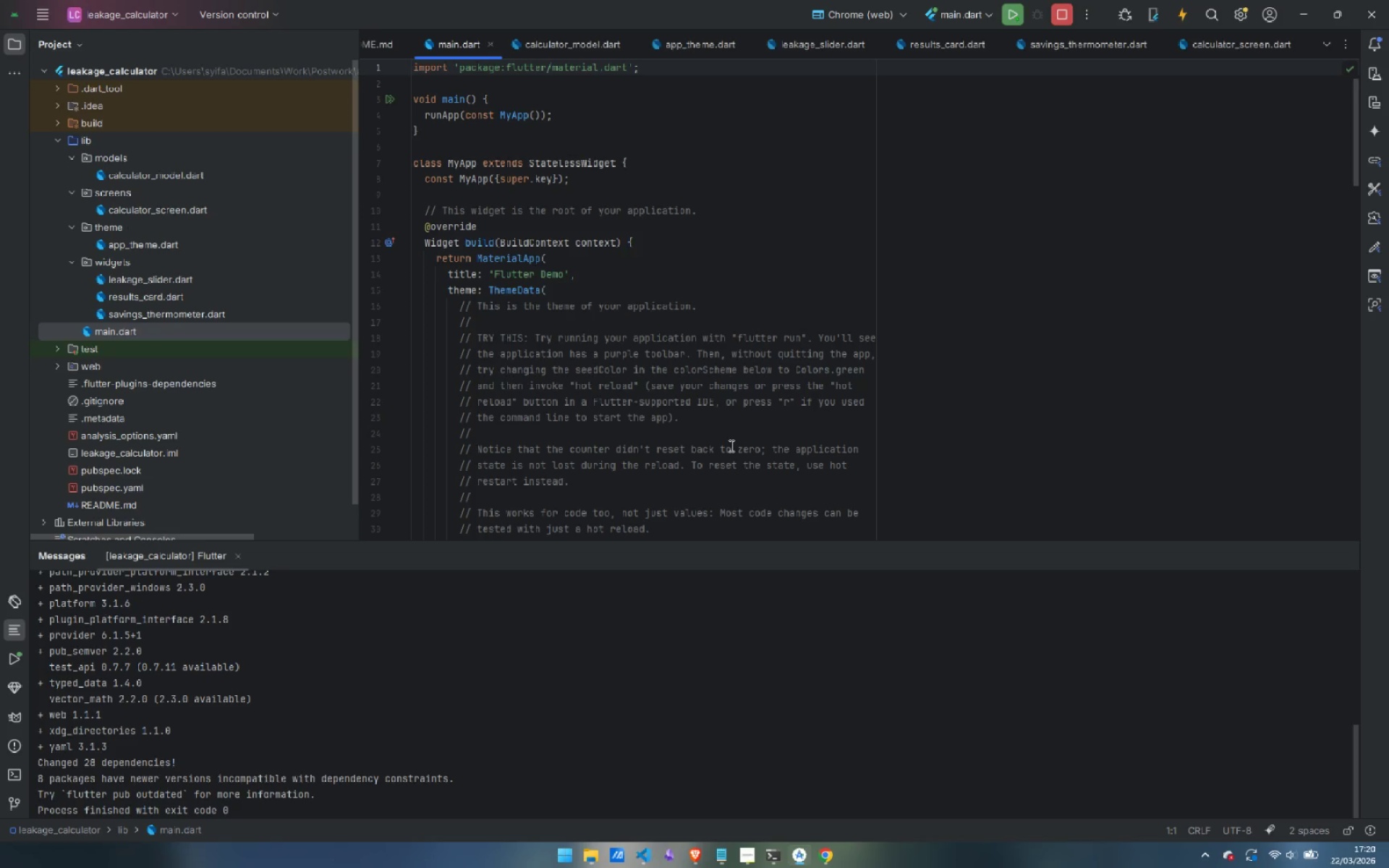 
scroll: coordinate [786, 336], scroll_direction: down, amount: 2.0
 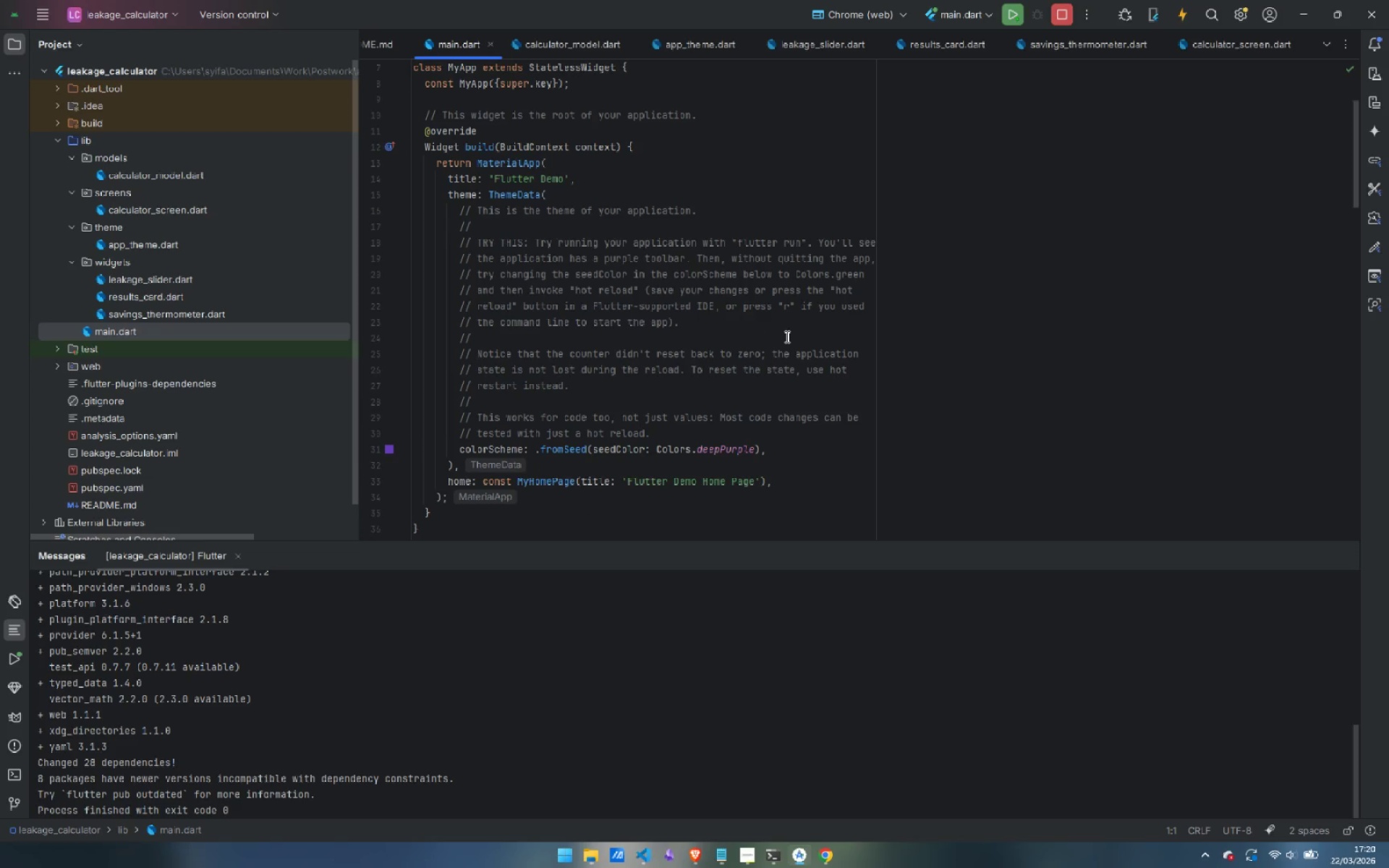 
wait(18.01)
 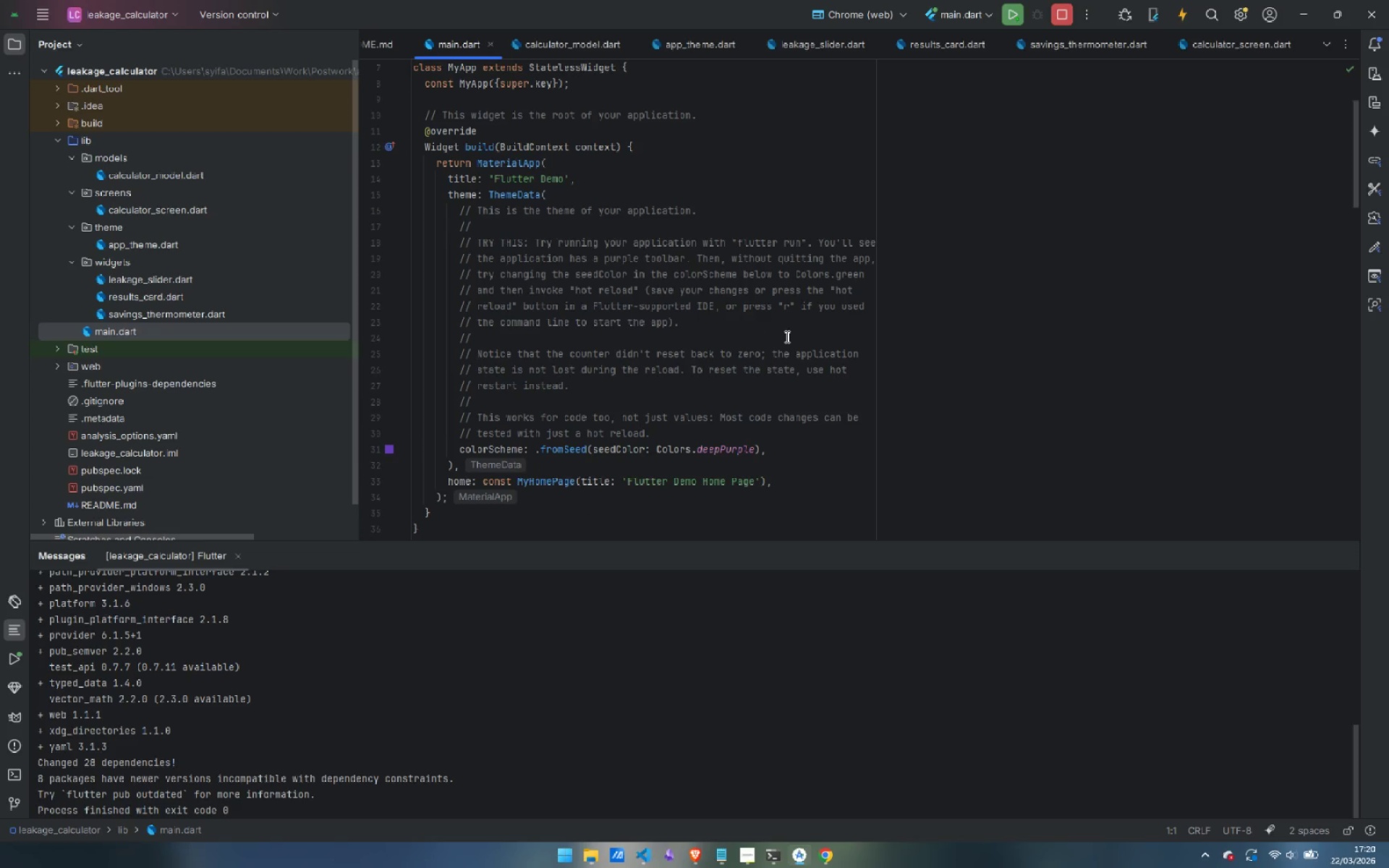 
left_click([751, 786])